 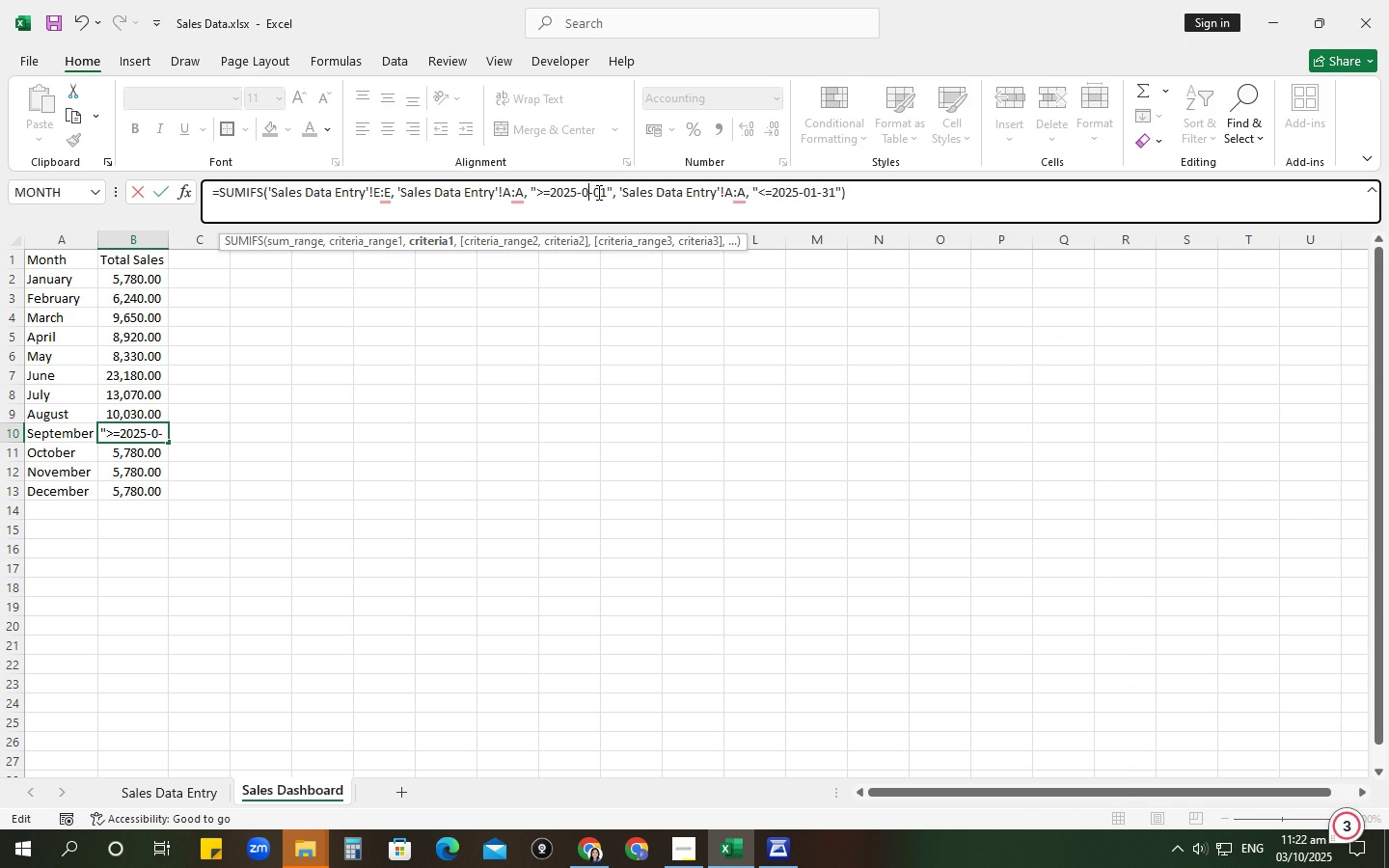 
key(Numpad9)
 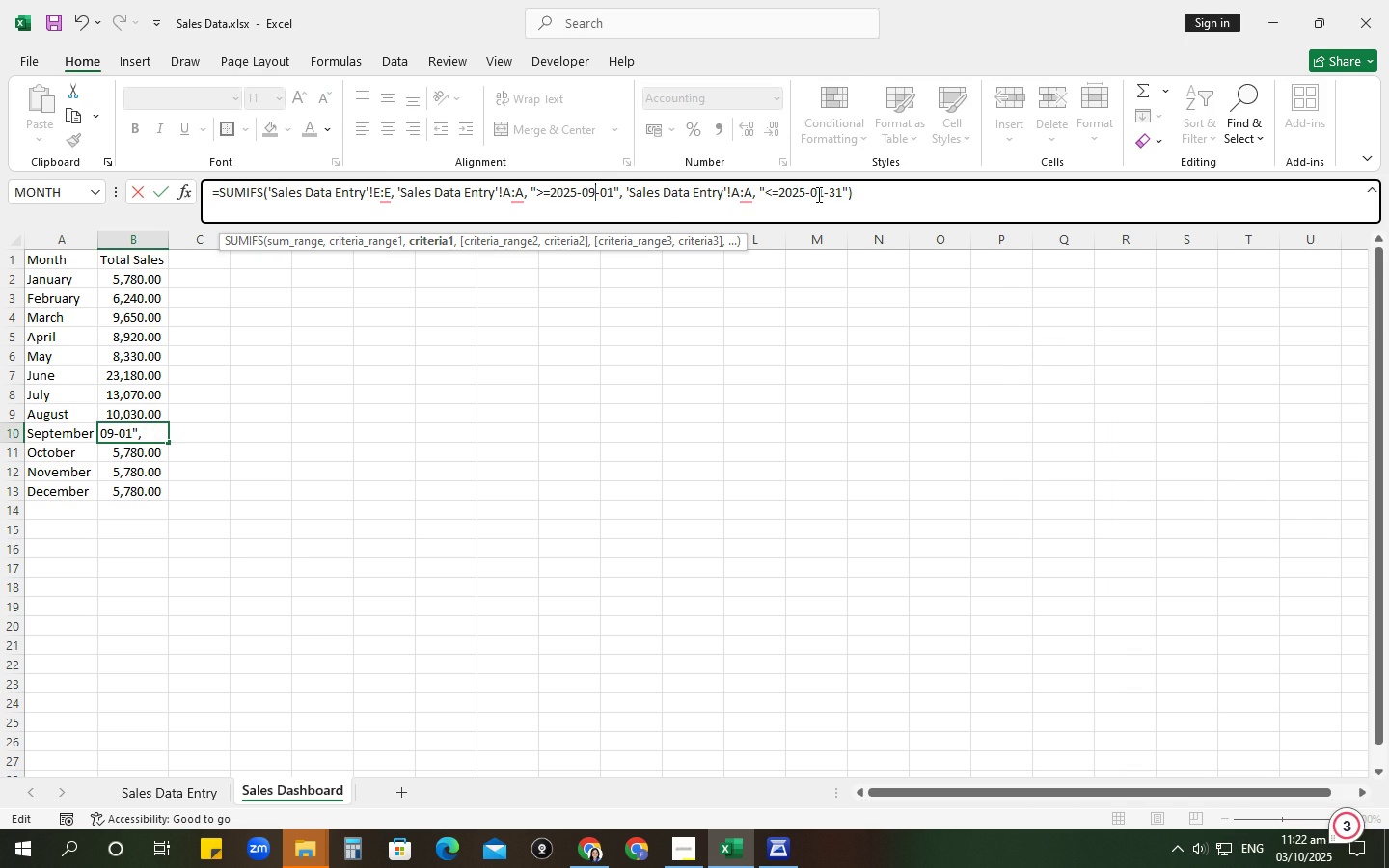 
left_click([822, 194])
 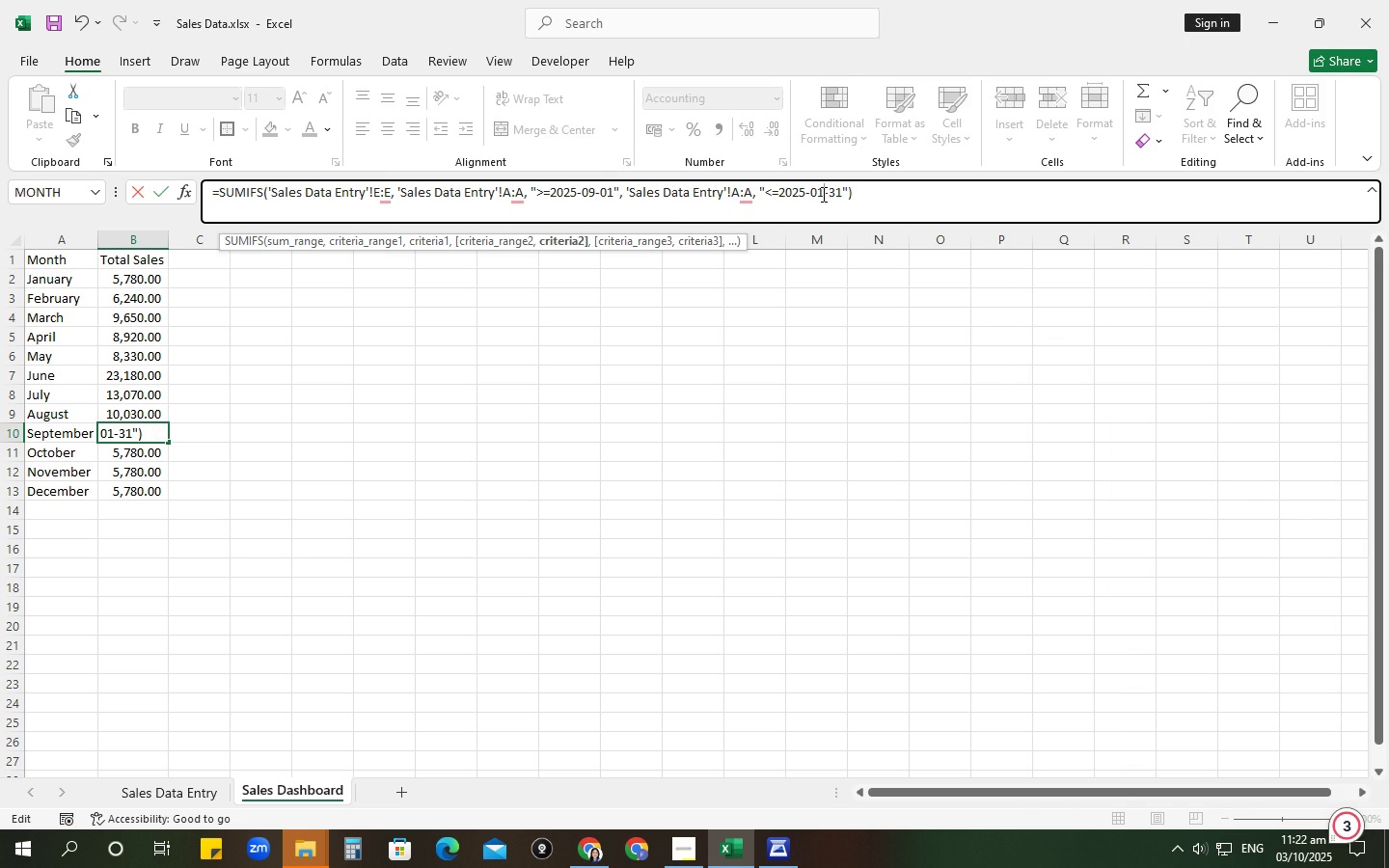 
key(Backspace)
 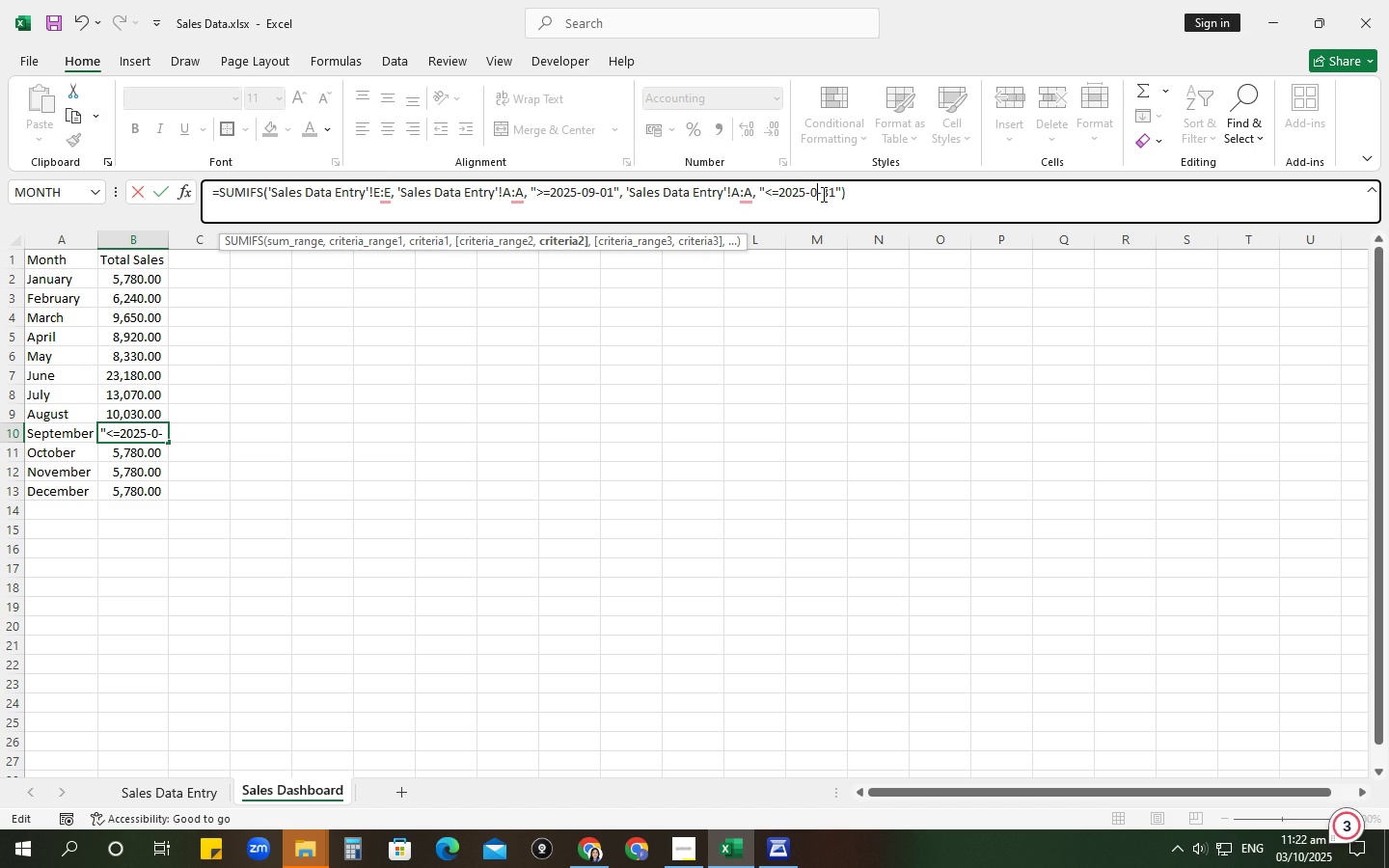 
key(Numpad9)
 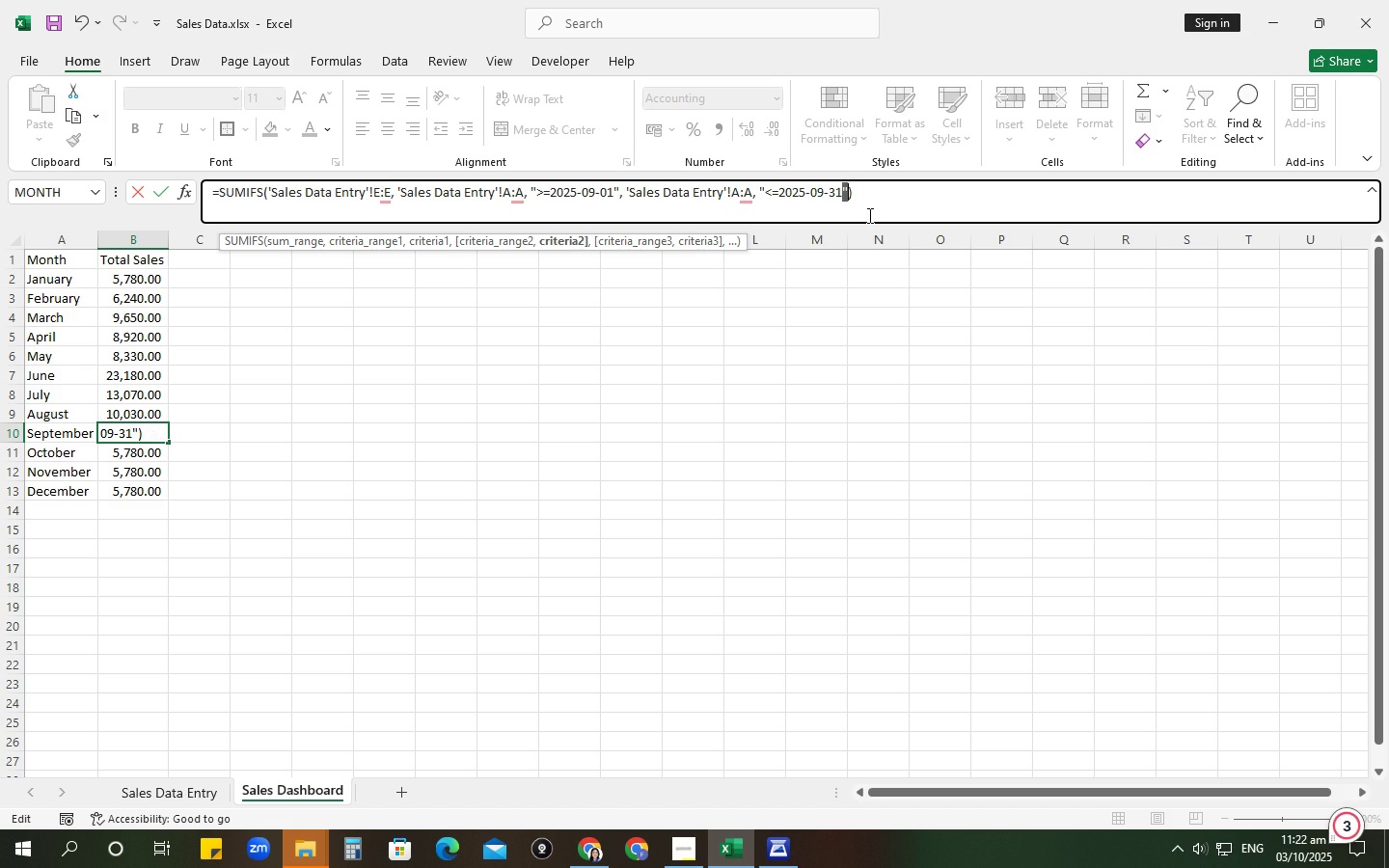 
key(ArrowLeft)
 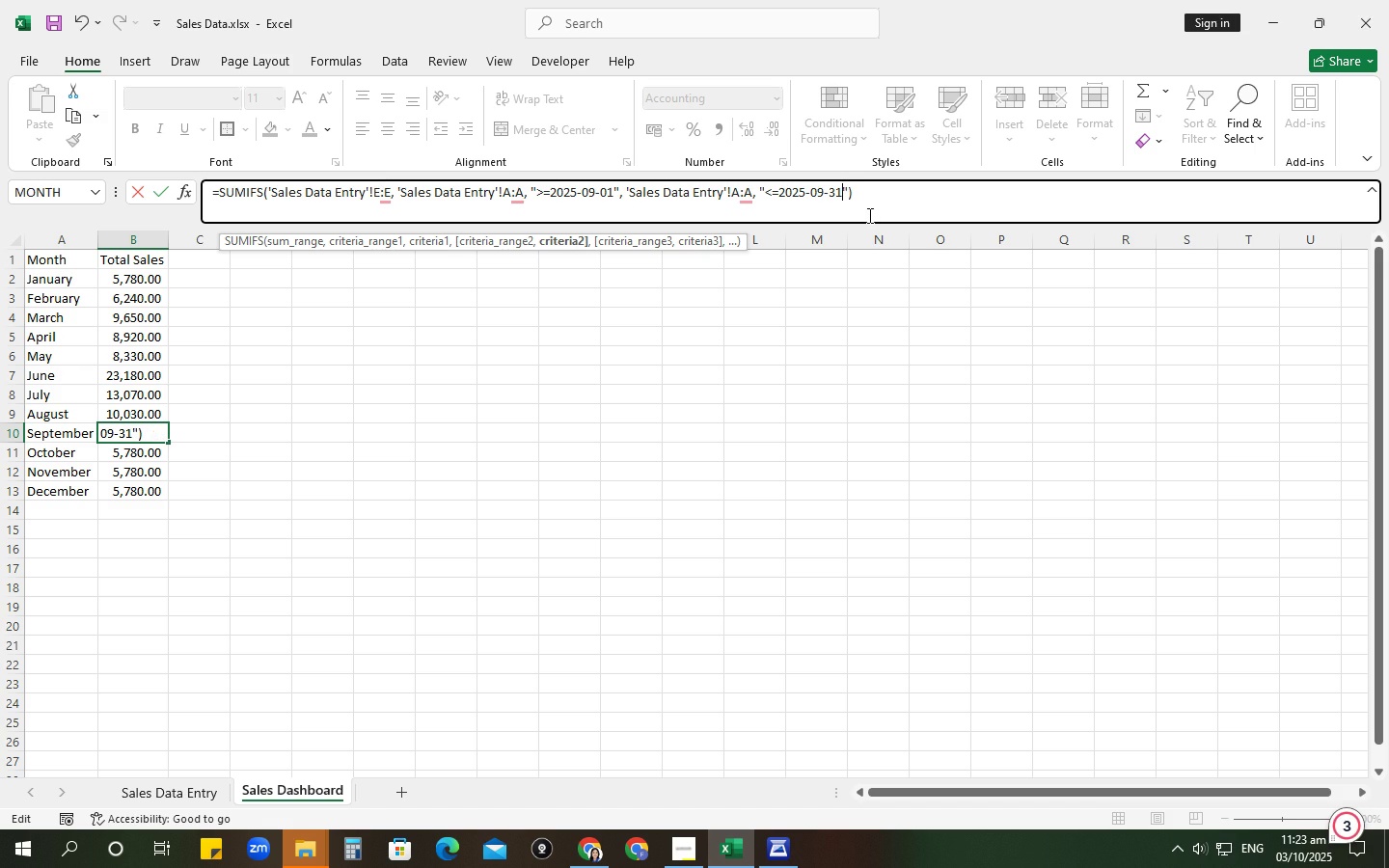 
key(Backspace)
 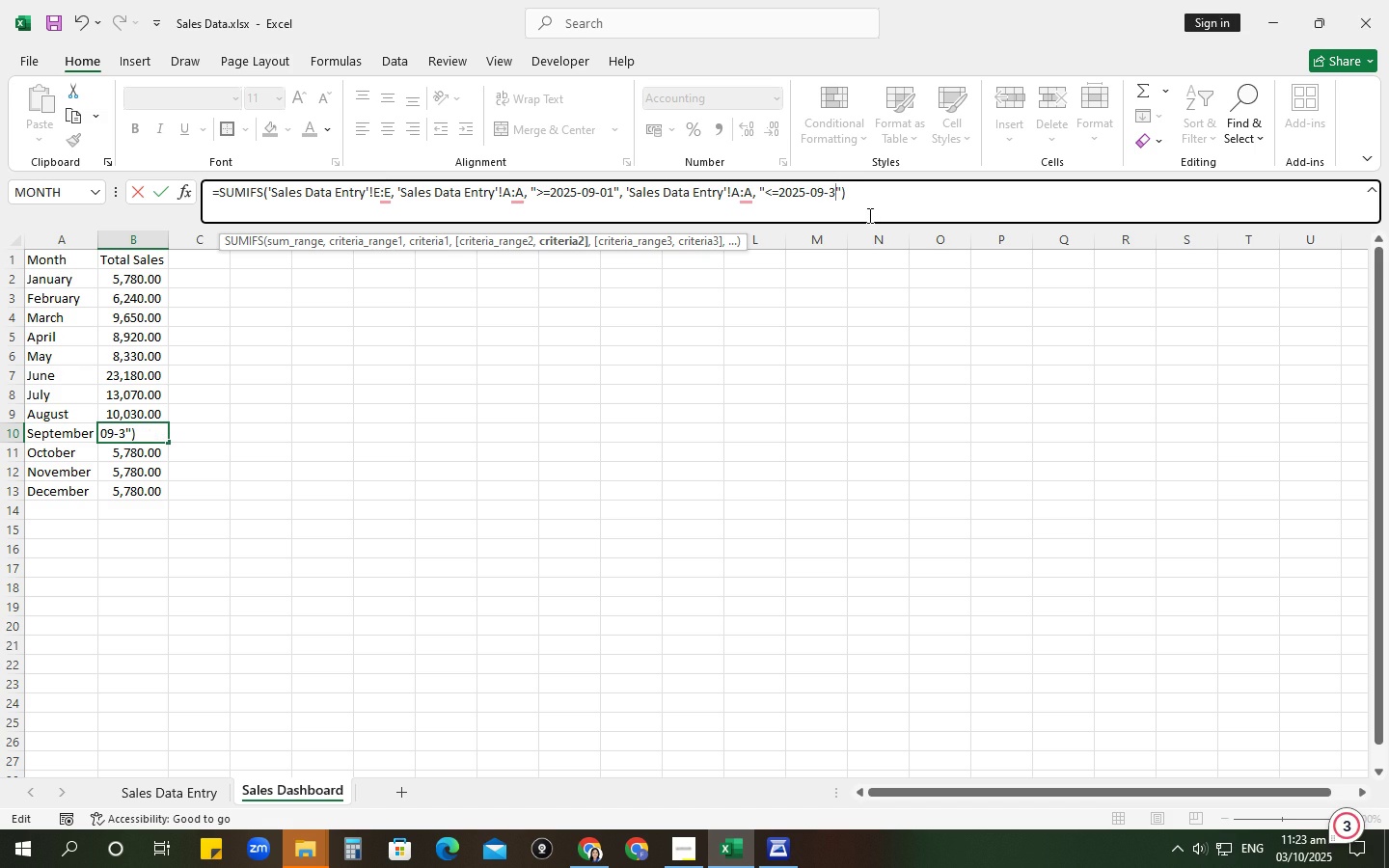 
key(Numpad0)
 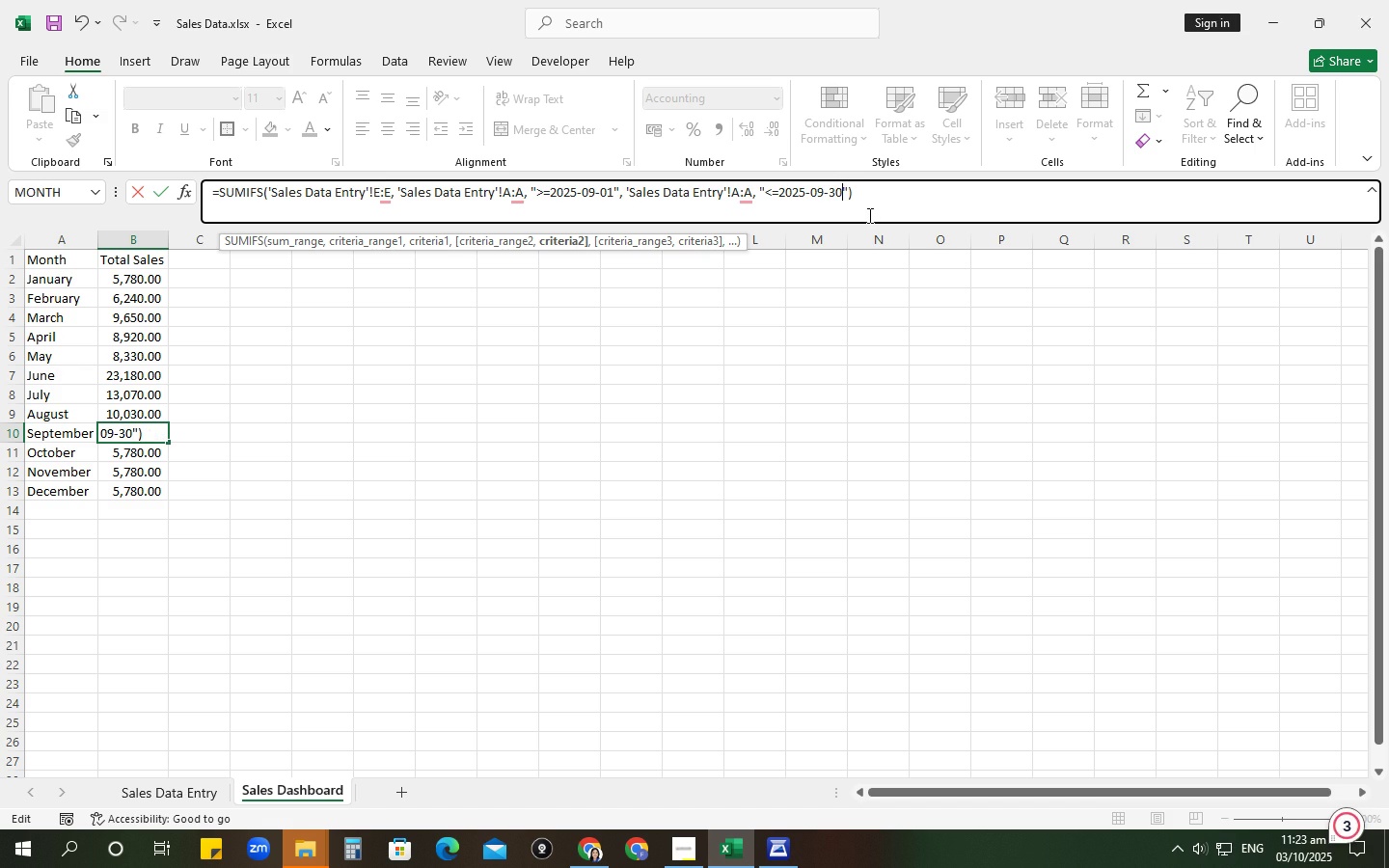 
key(NumpadEnter)
 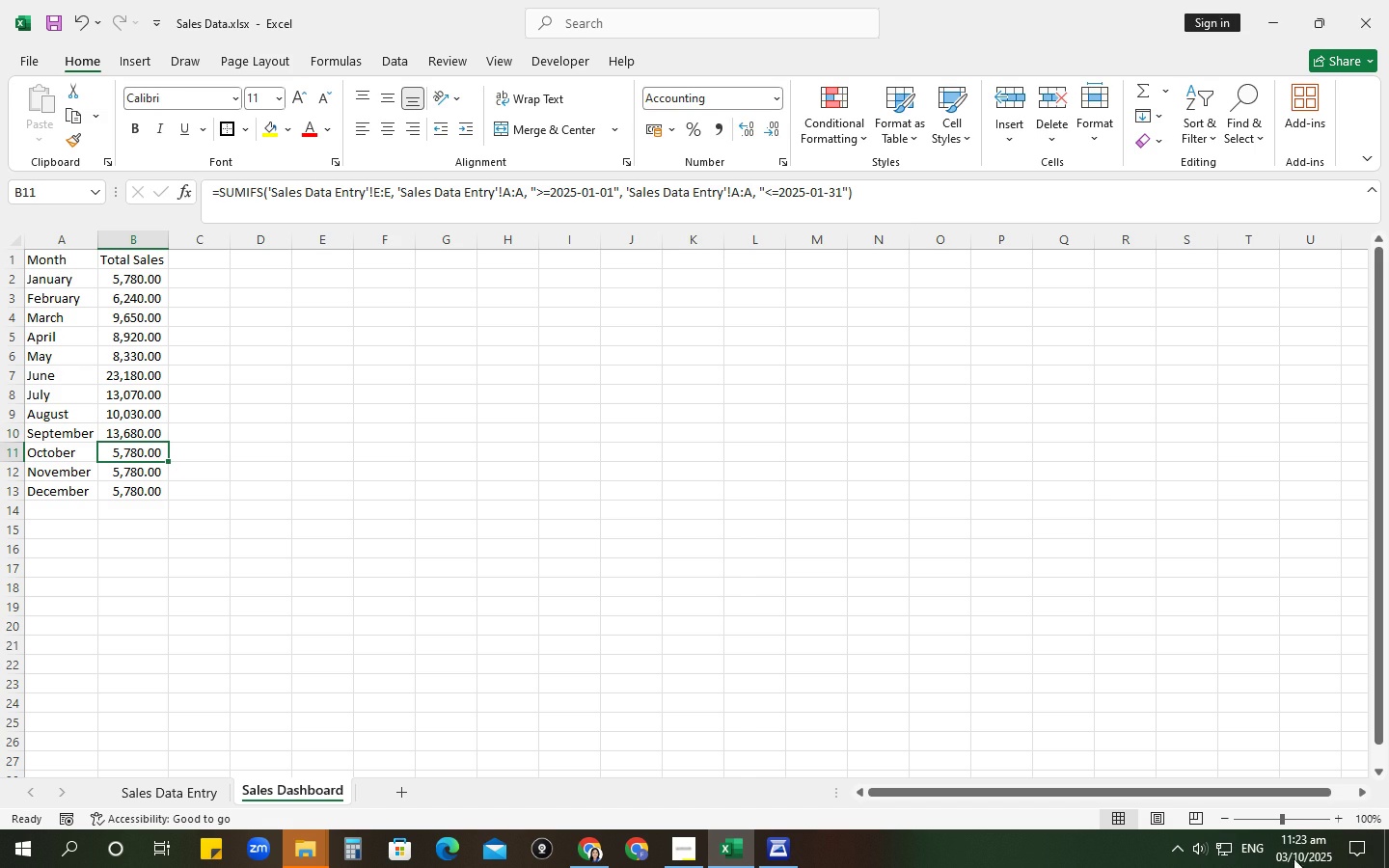 
left_click([1288, 866])
 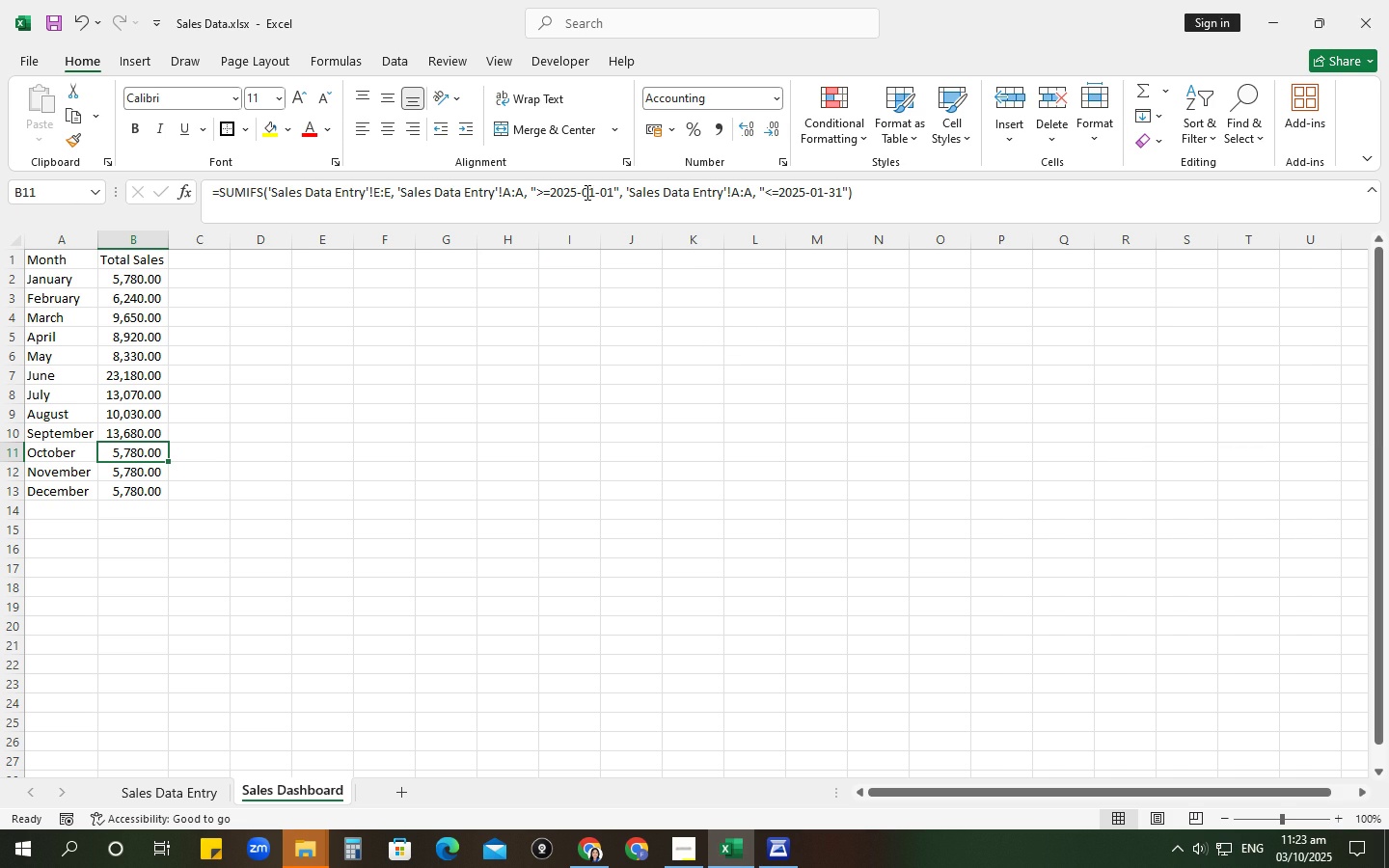 
left_click([593, 192])
 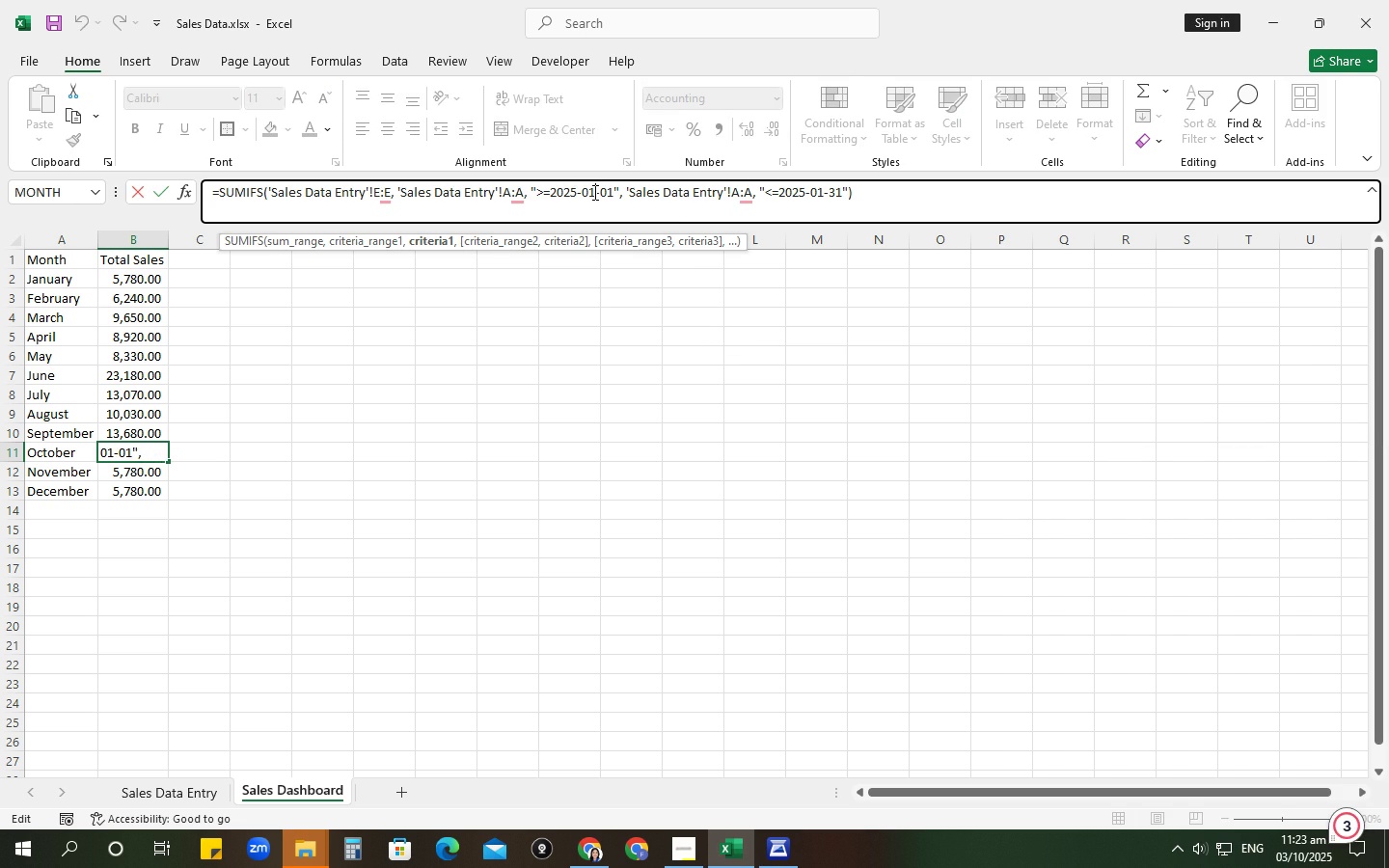 
key(Backspace)
 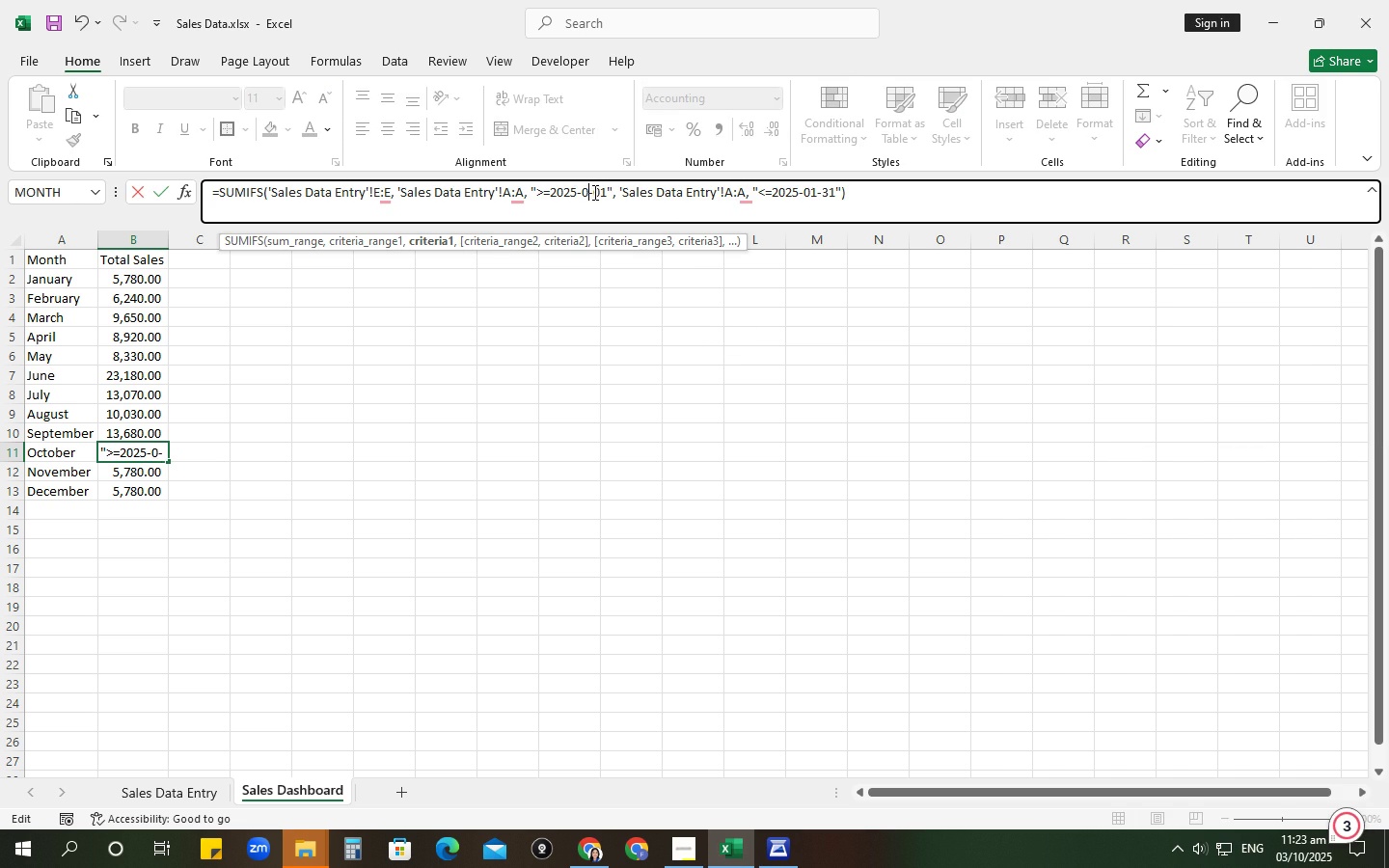 
key(Backspace)
 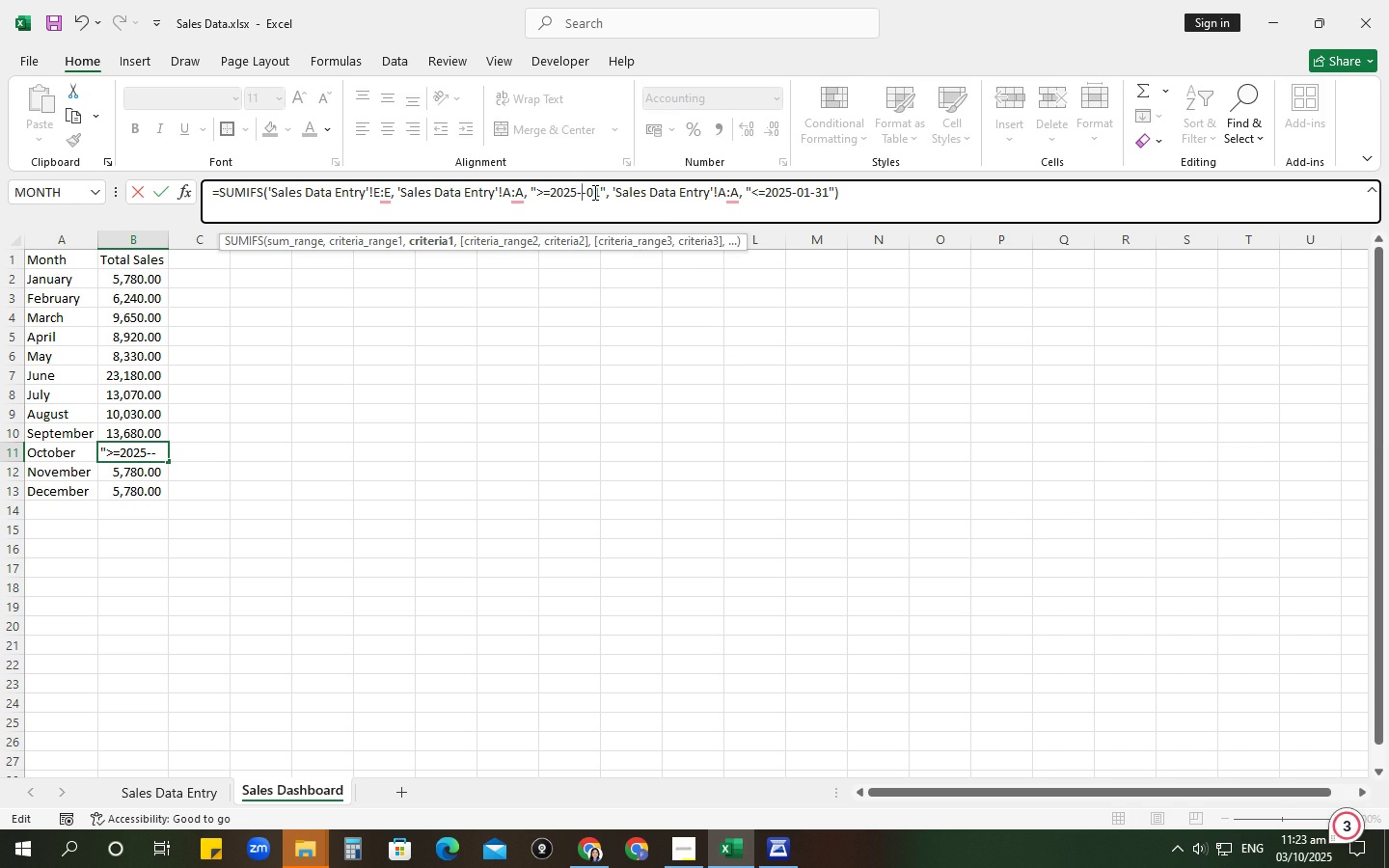 
key(Numpad1)
 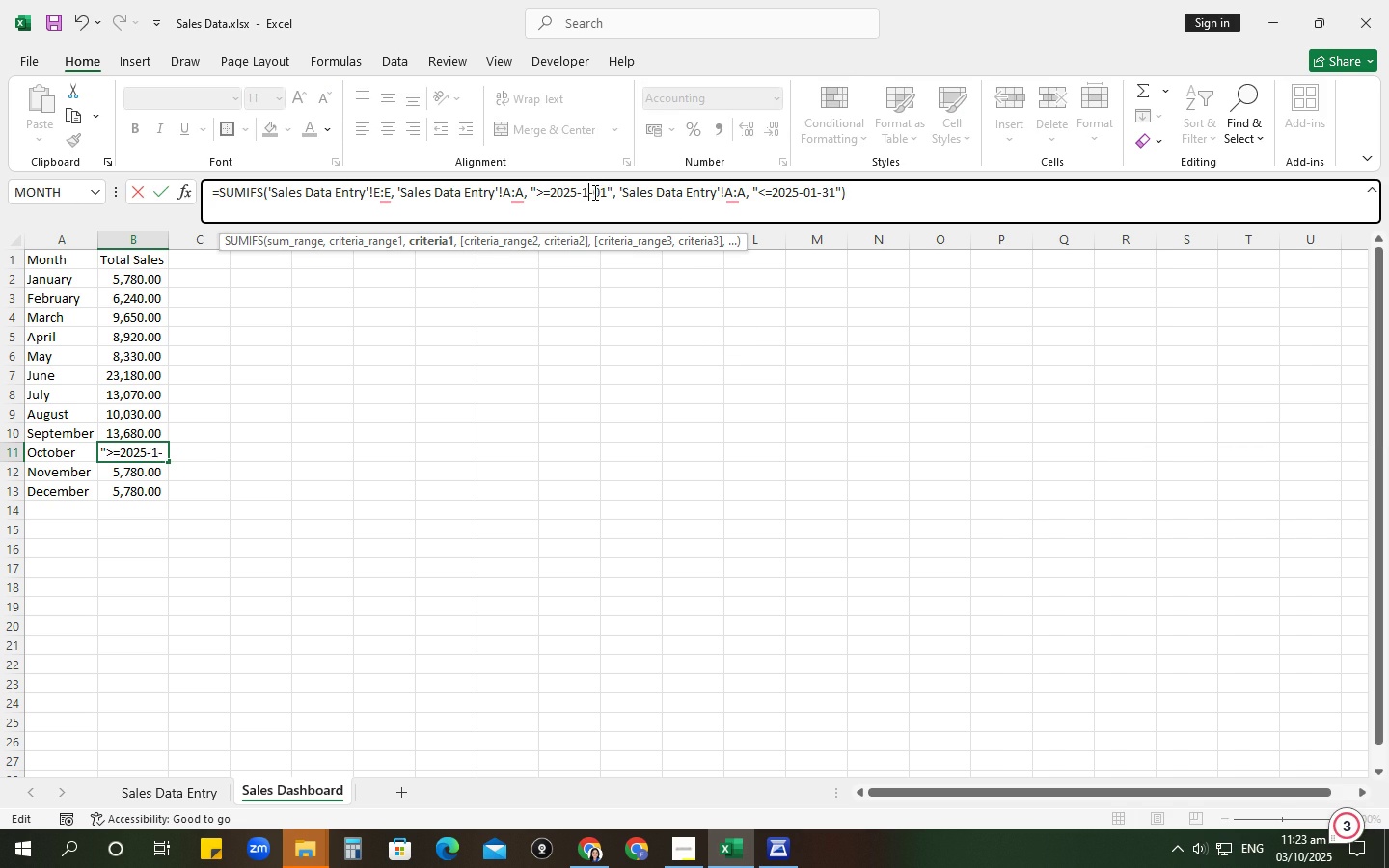 
key(Numpad0)
 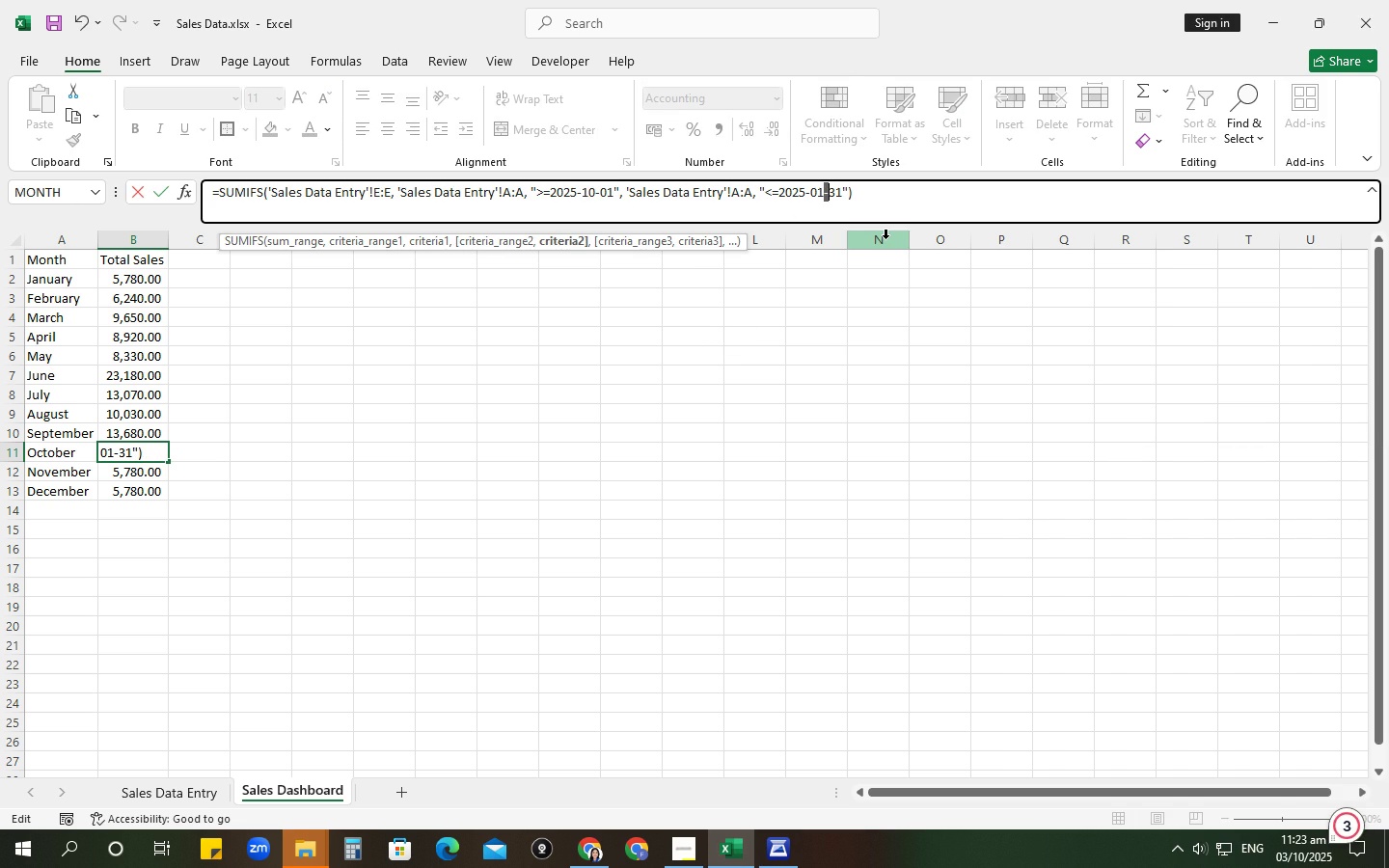 
key(ArrowLeft)
 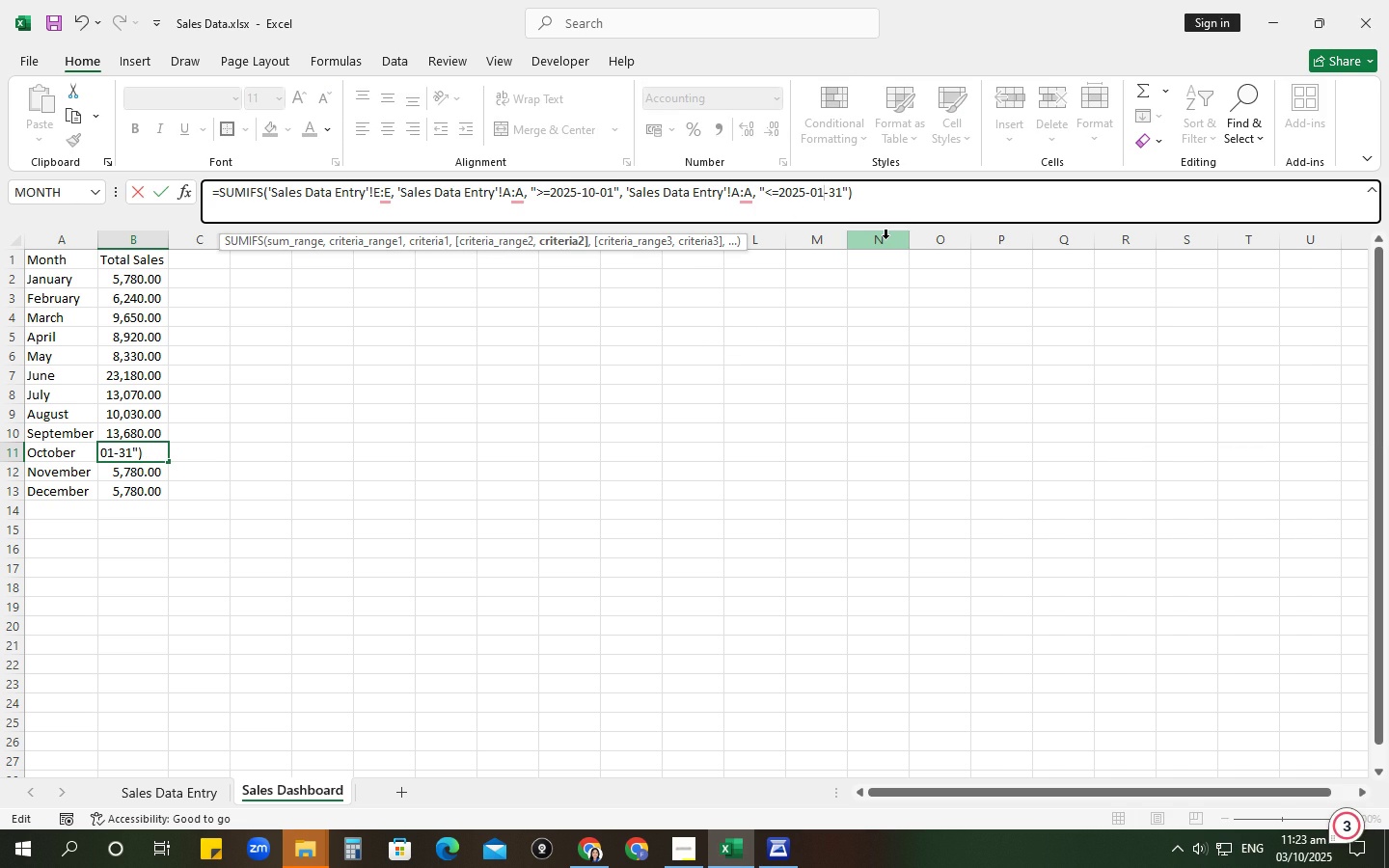 
key(Backspace)
 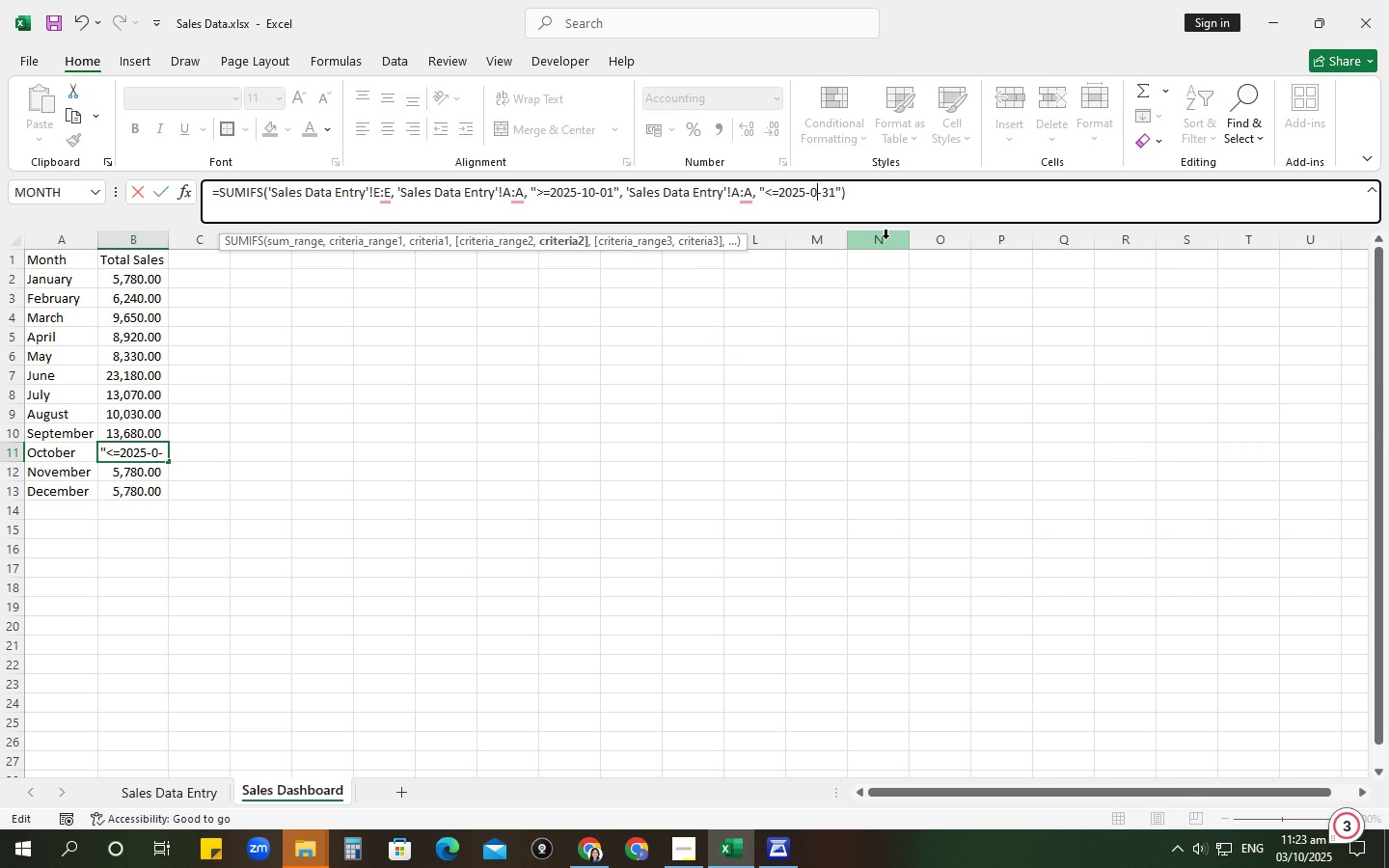 
key(Backspace)
 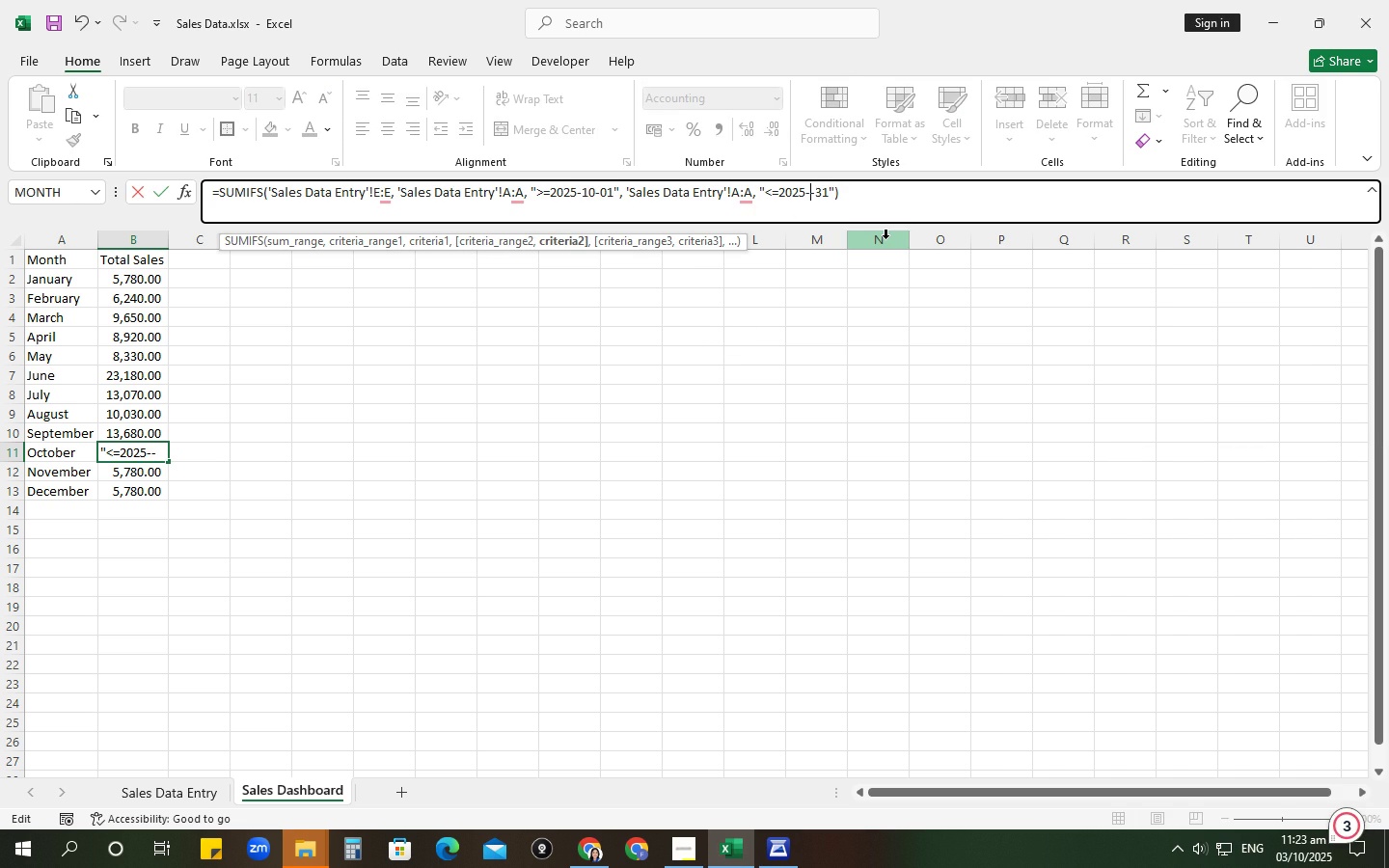 
key(Numpad1)
 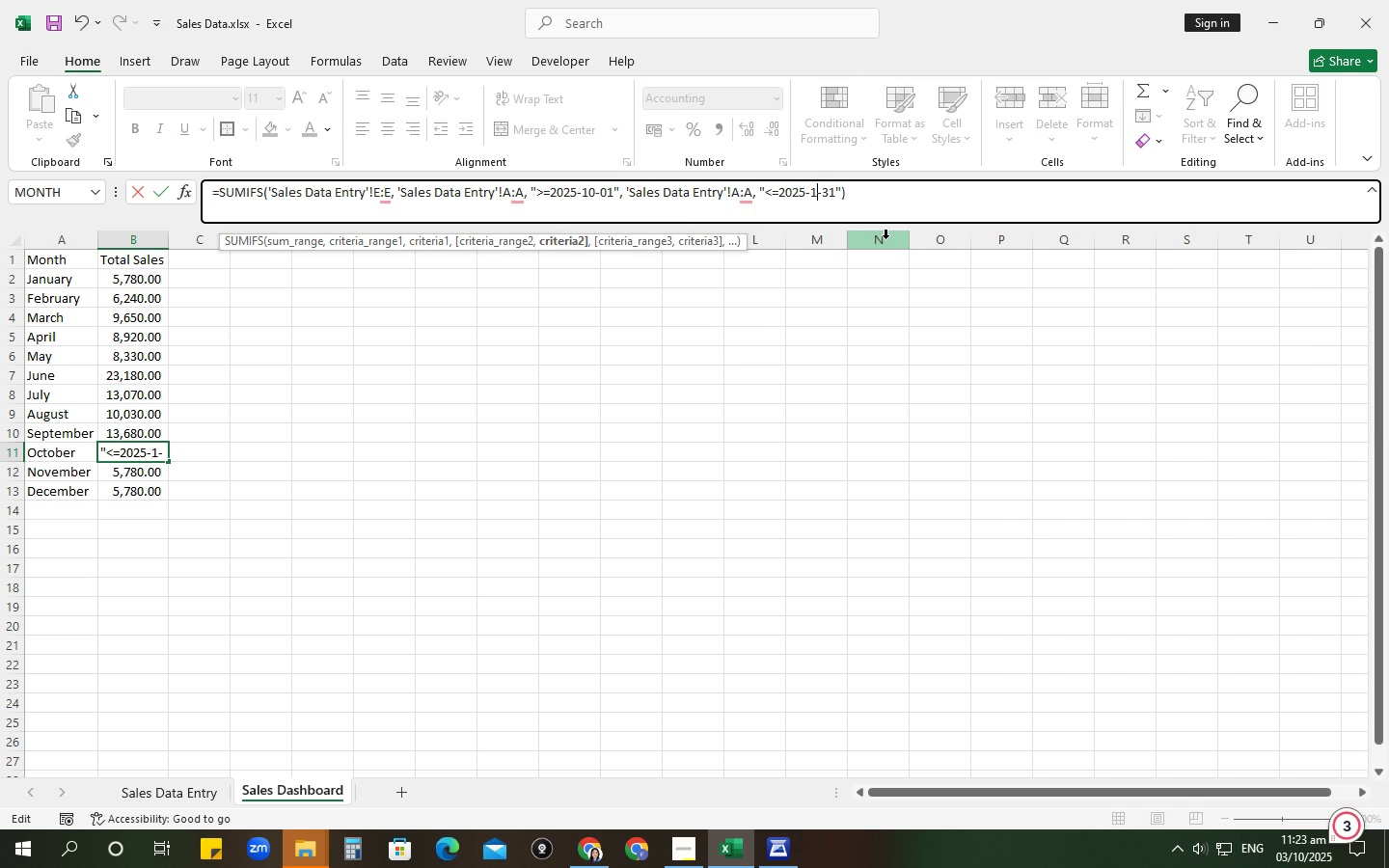 
key(Numpad0)
 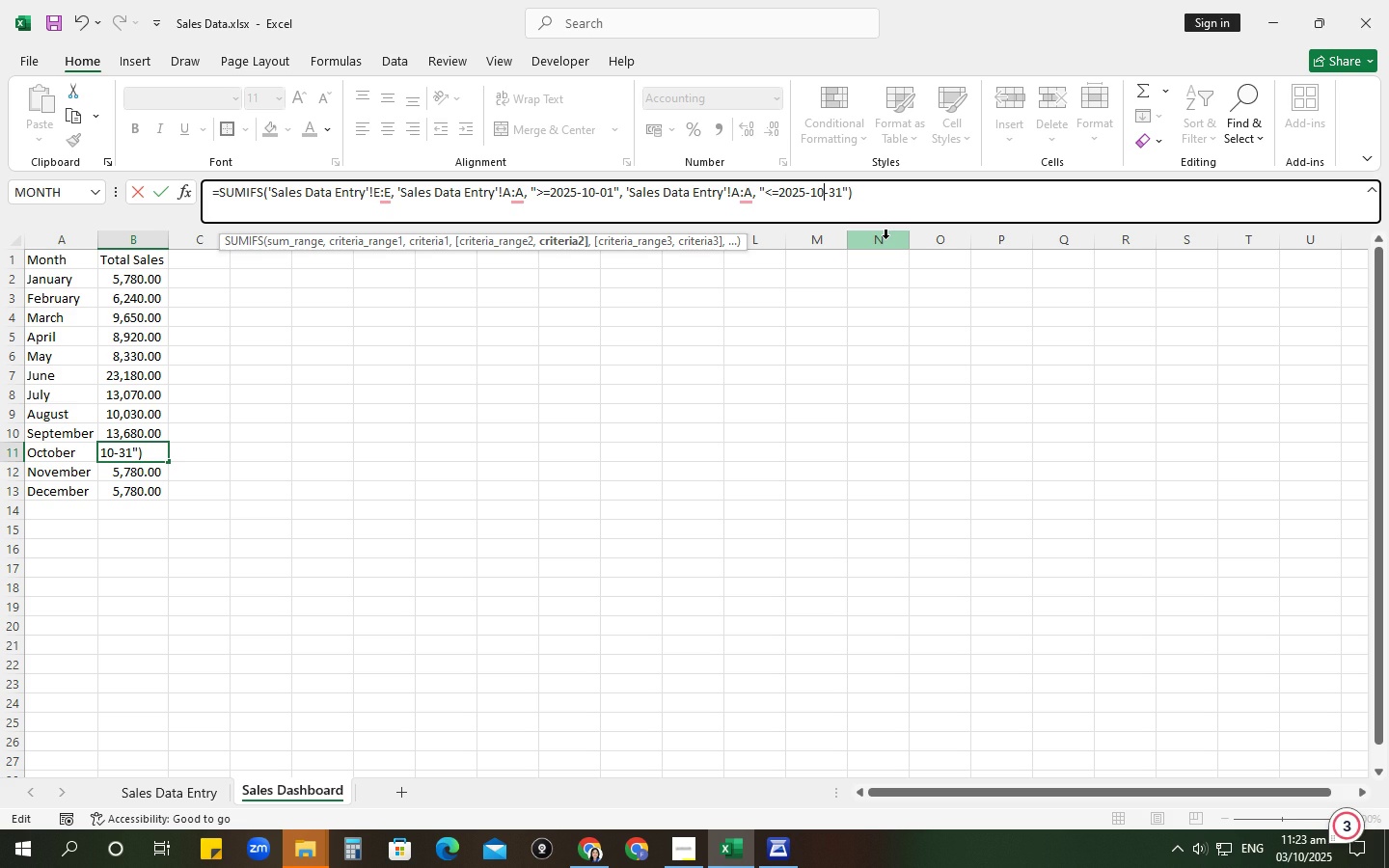 
key(NumpadEnter)
 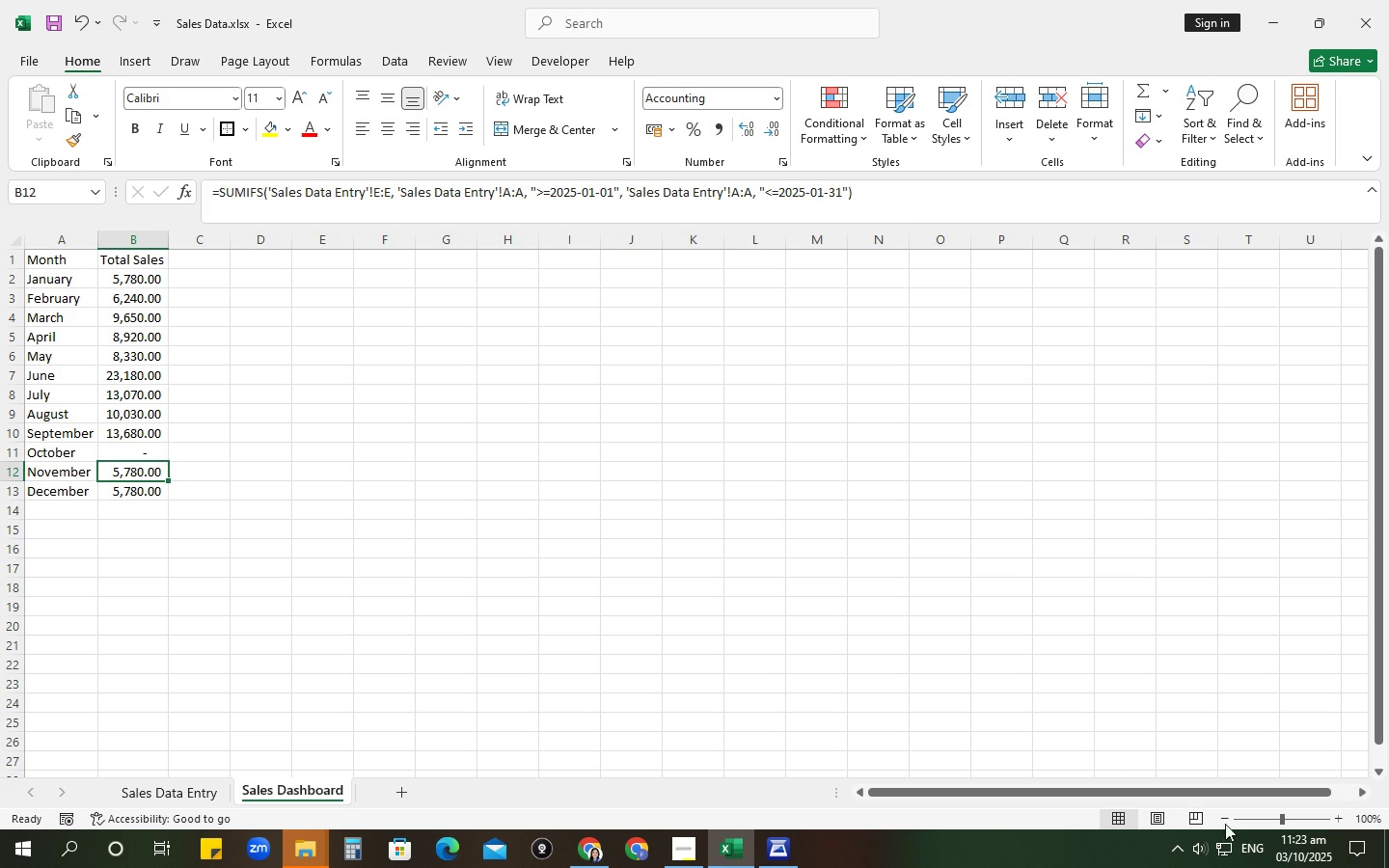 
left_click([1294, 846])
 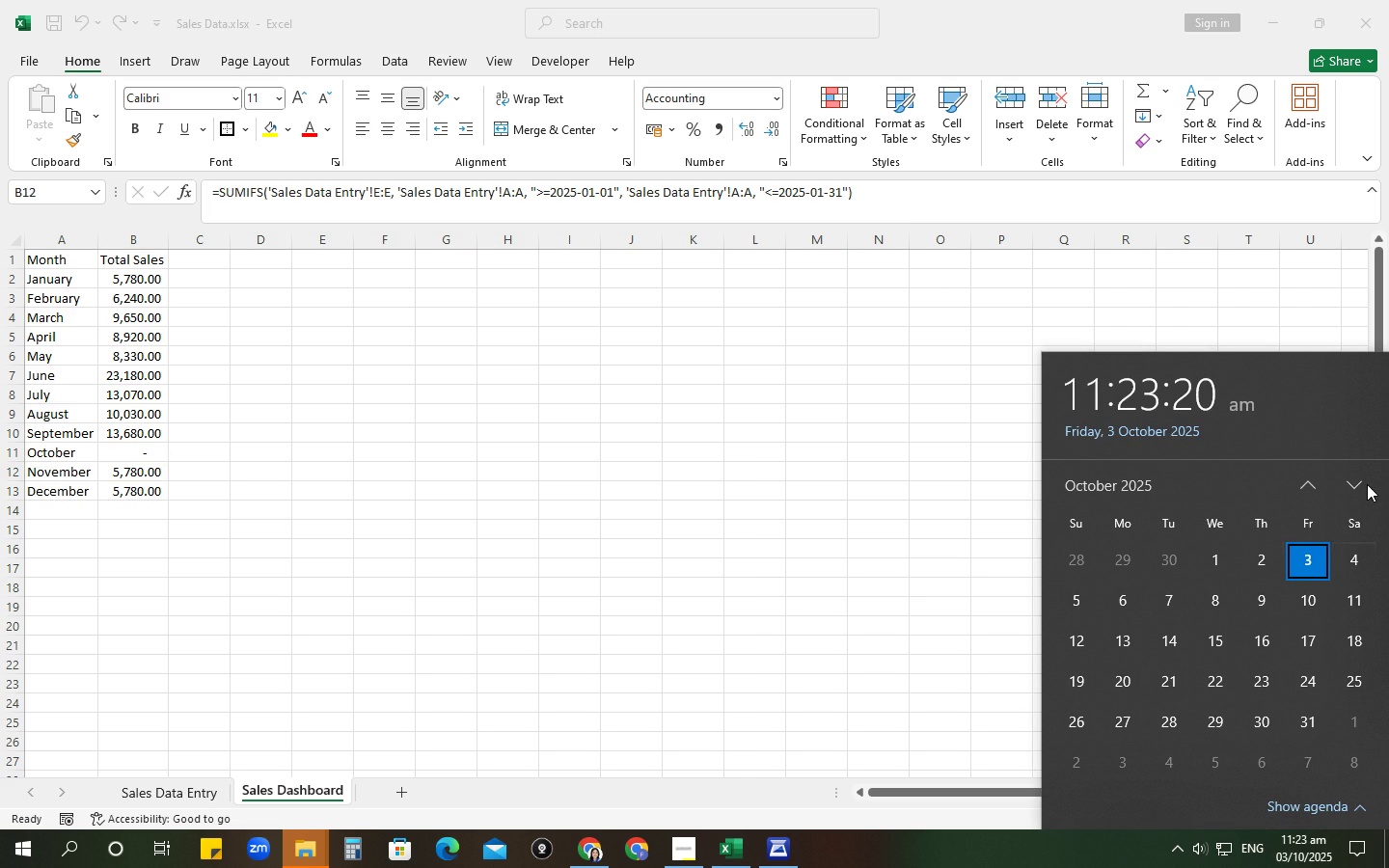 
left_click([1352, 480])
 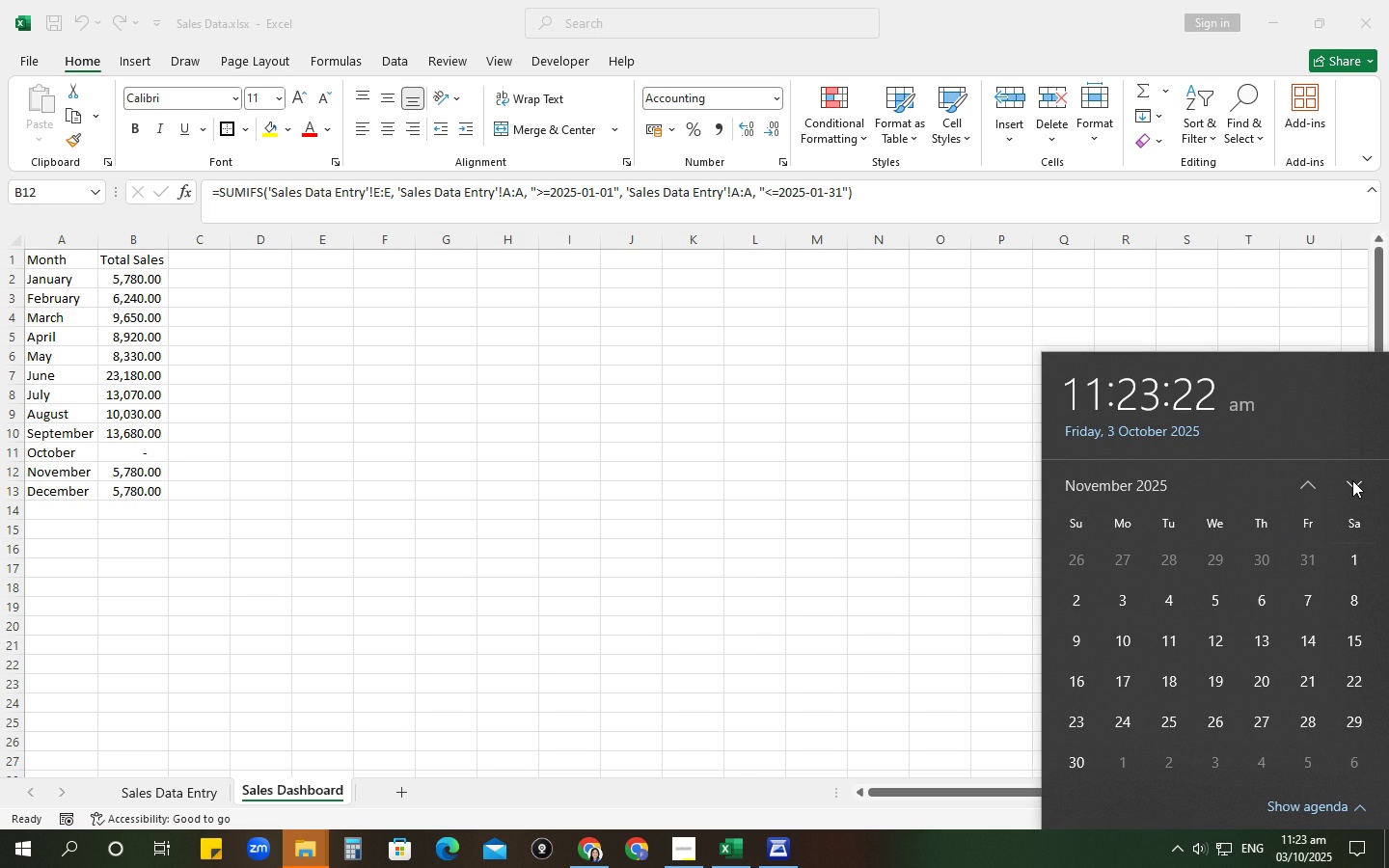 
left_click([1352, 480])
 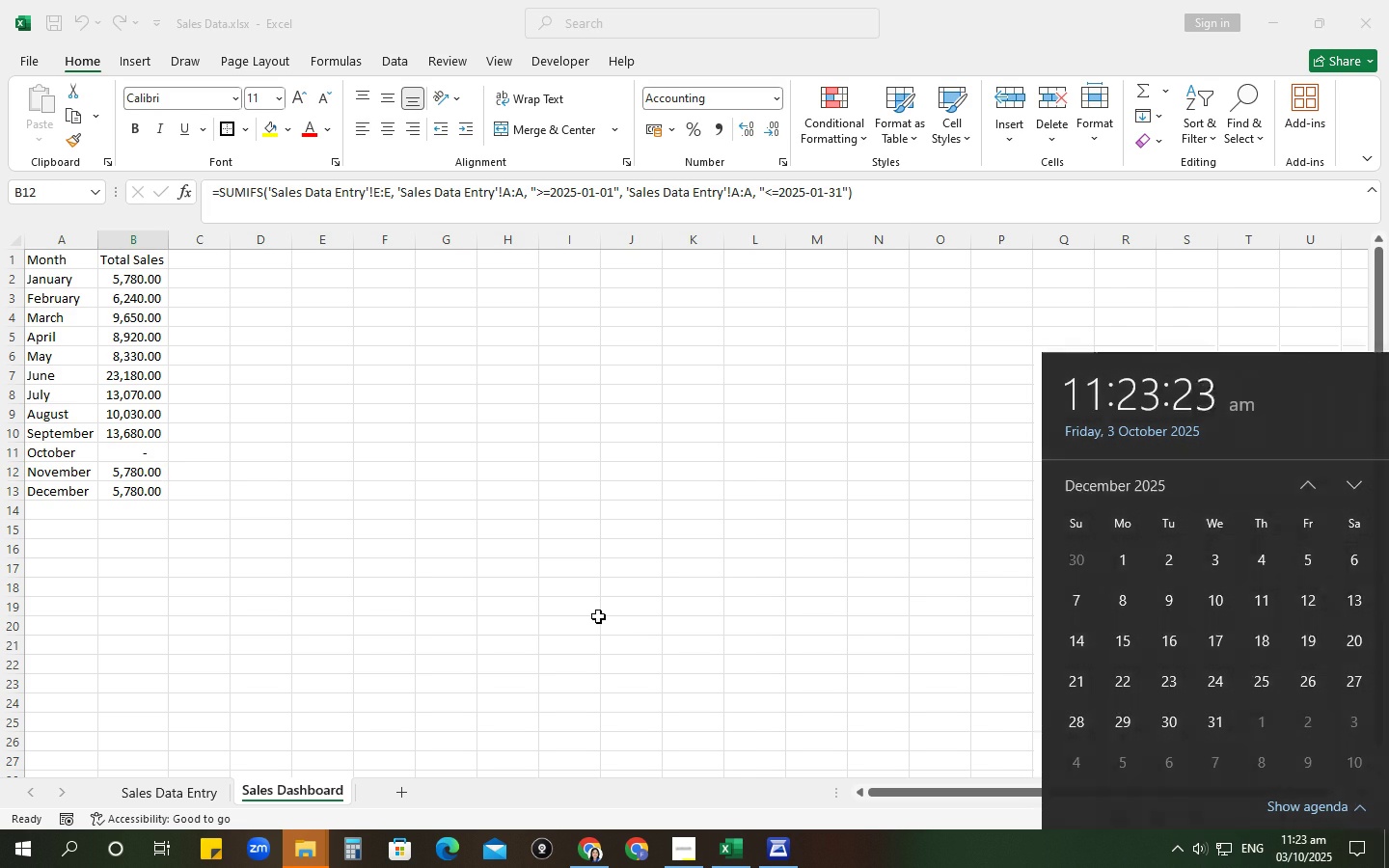 
left_click([598, 616])
 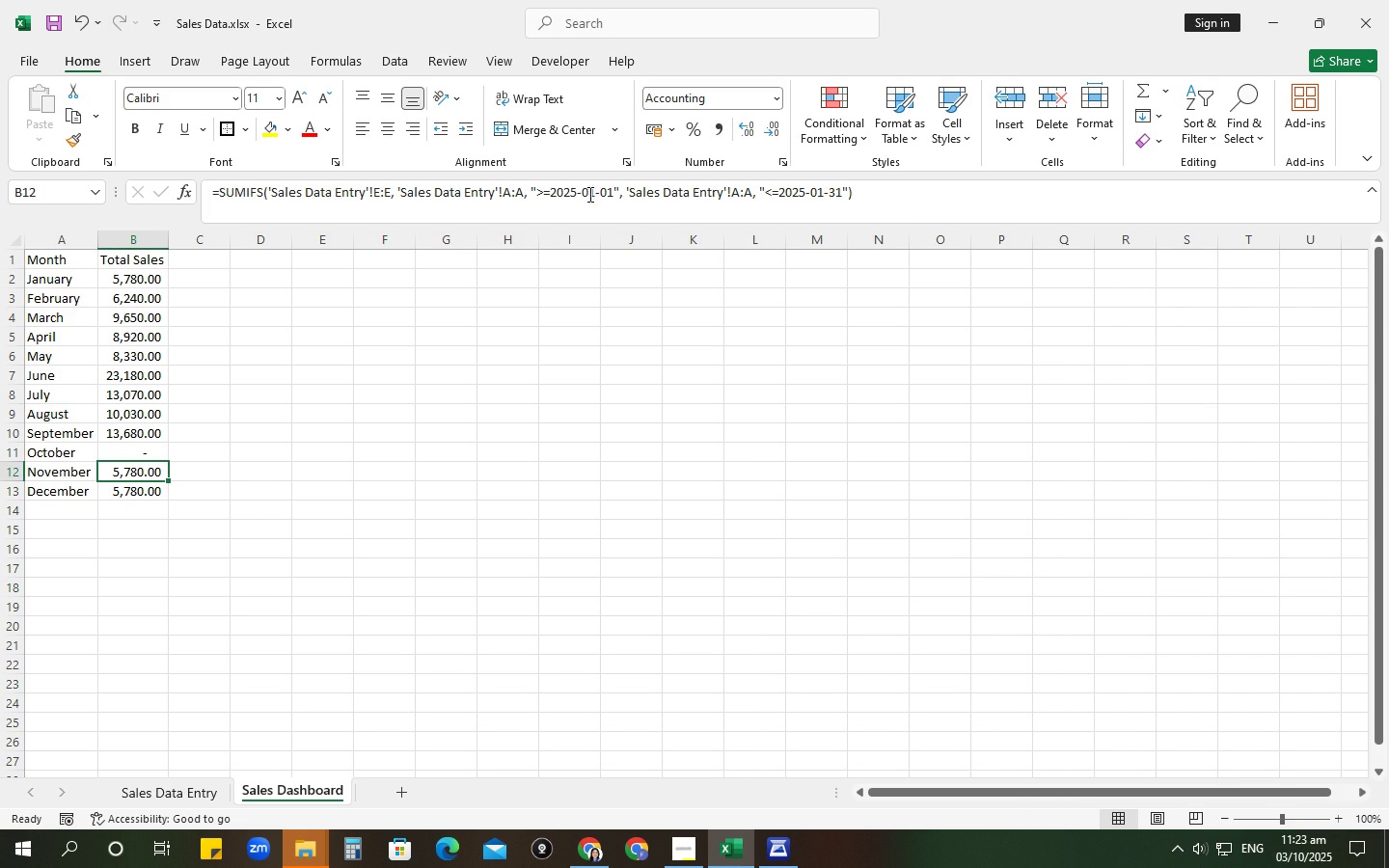 
left_click([593, 195])
 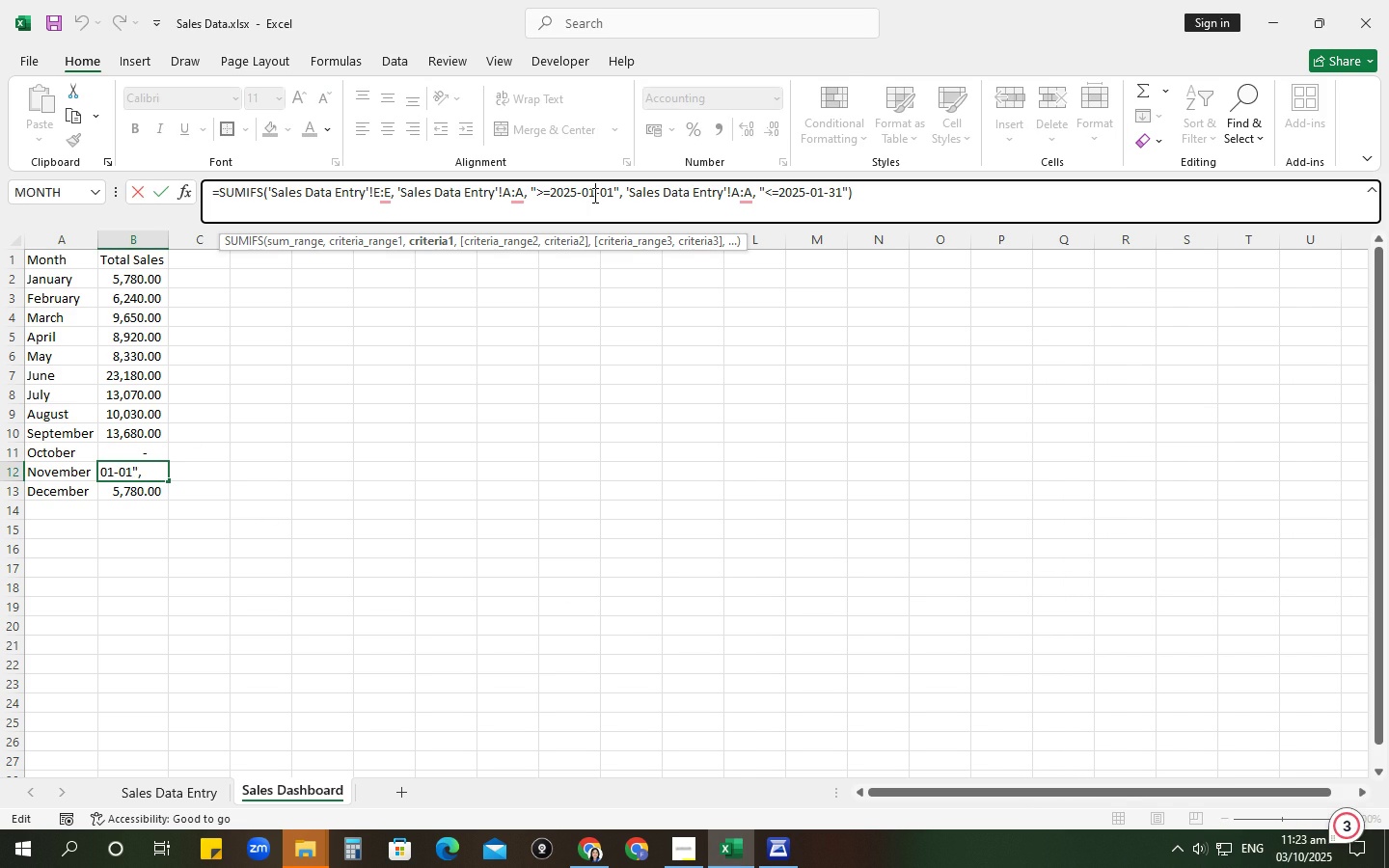 
key(Backspace)
 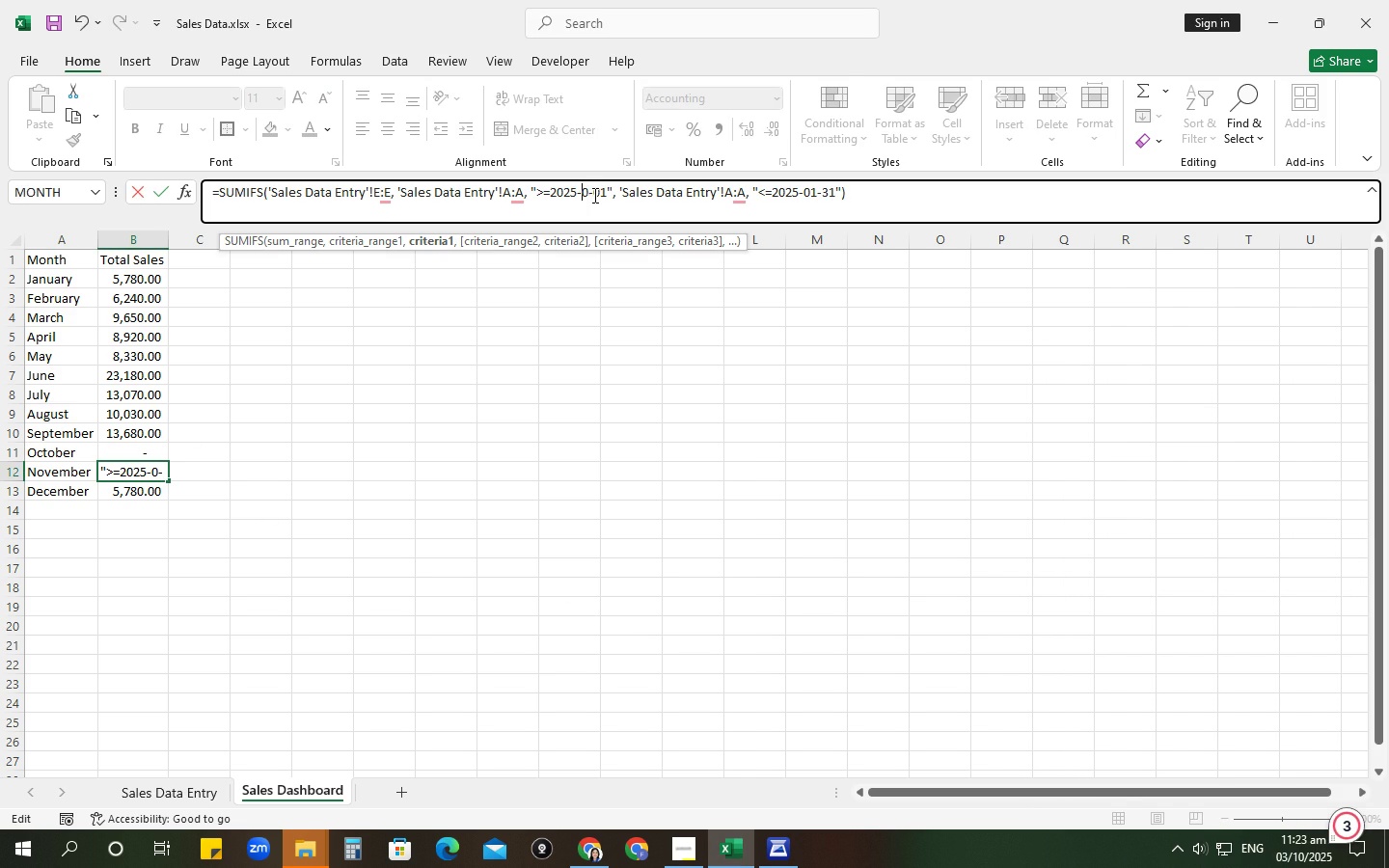 
key(Backspace)
 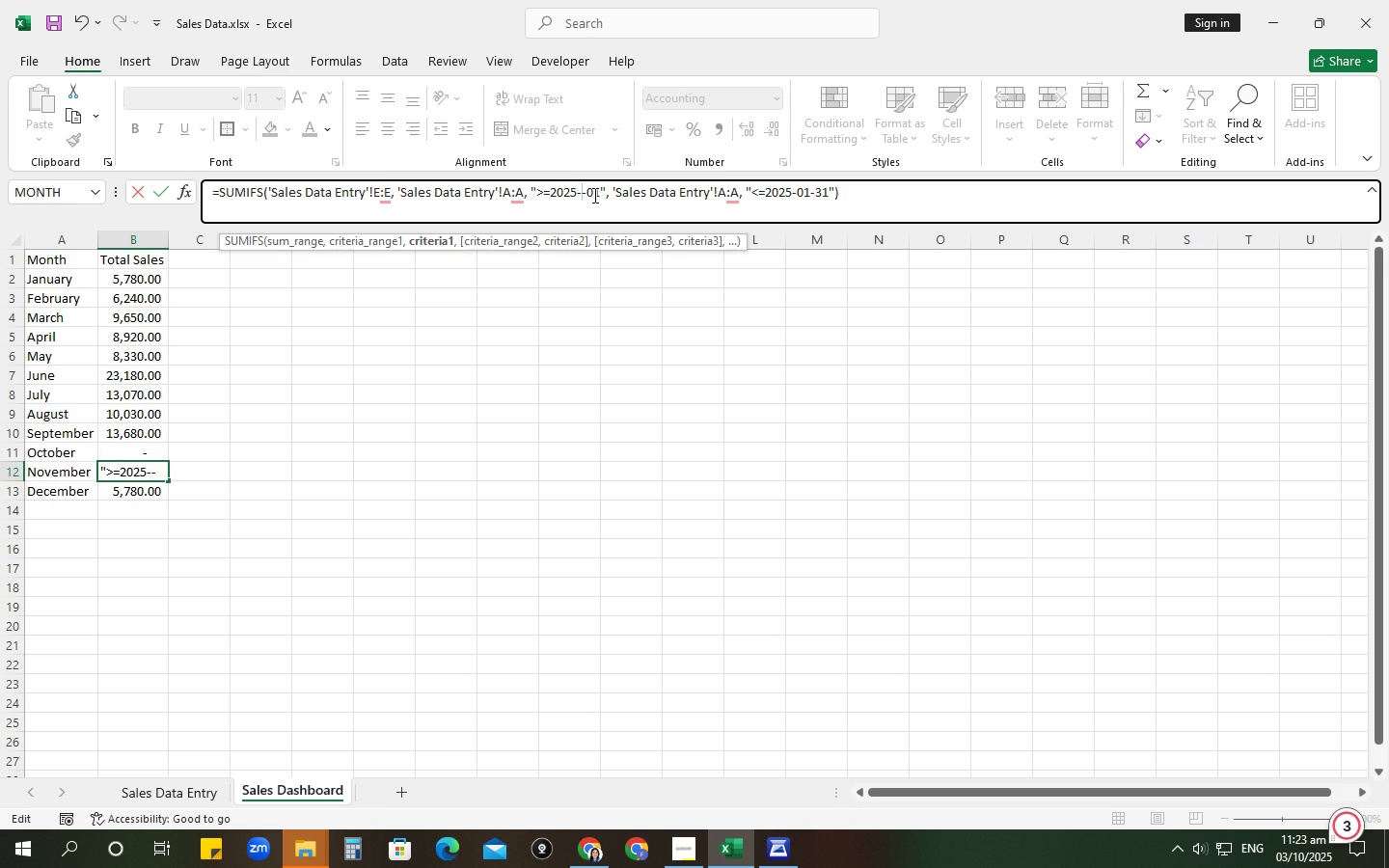 
key(Numpad1)
 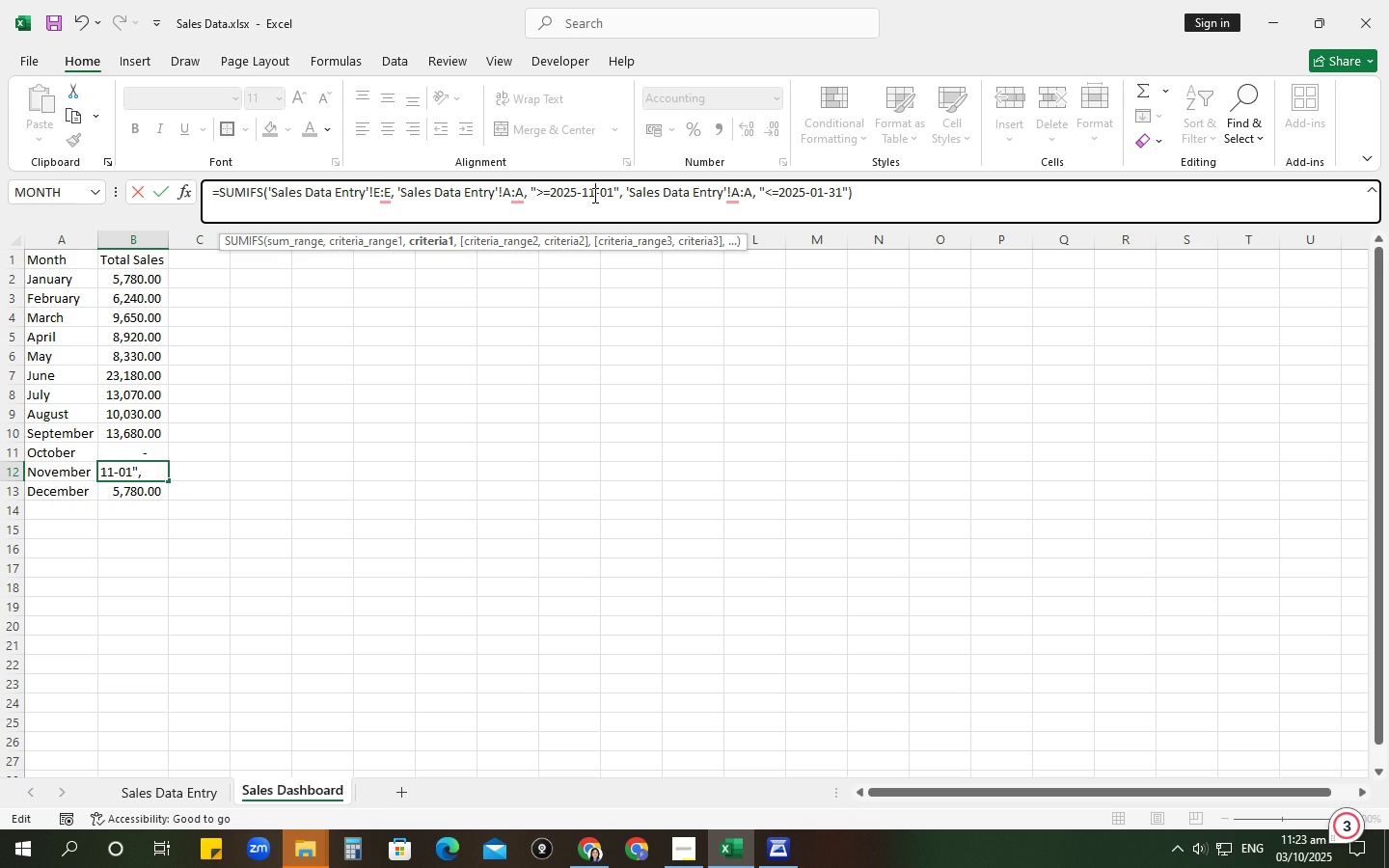 
key(Numpad1)
 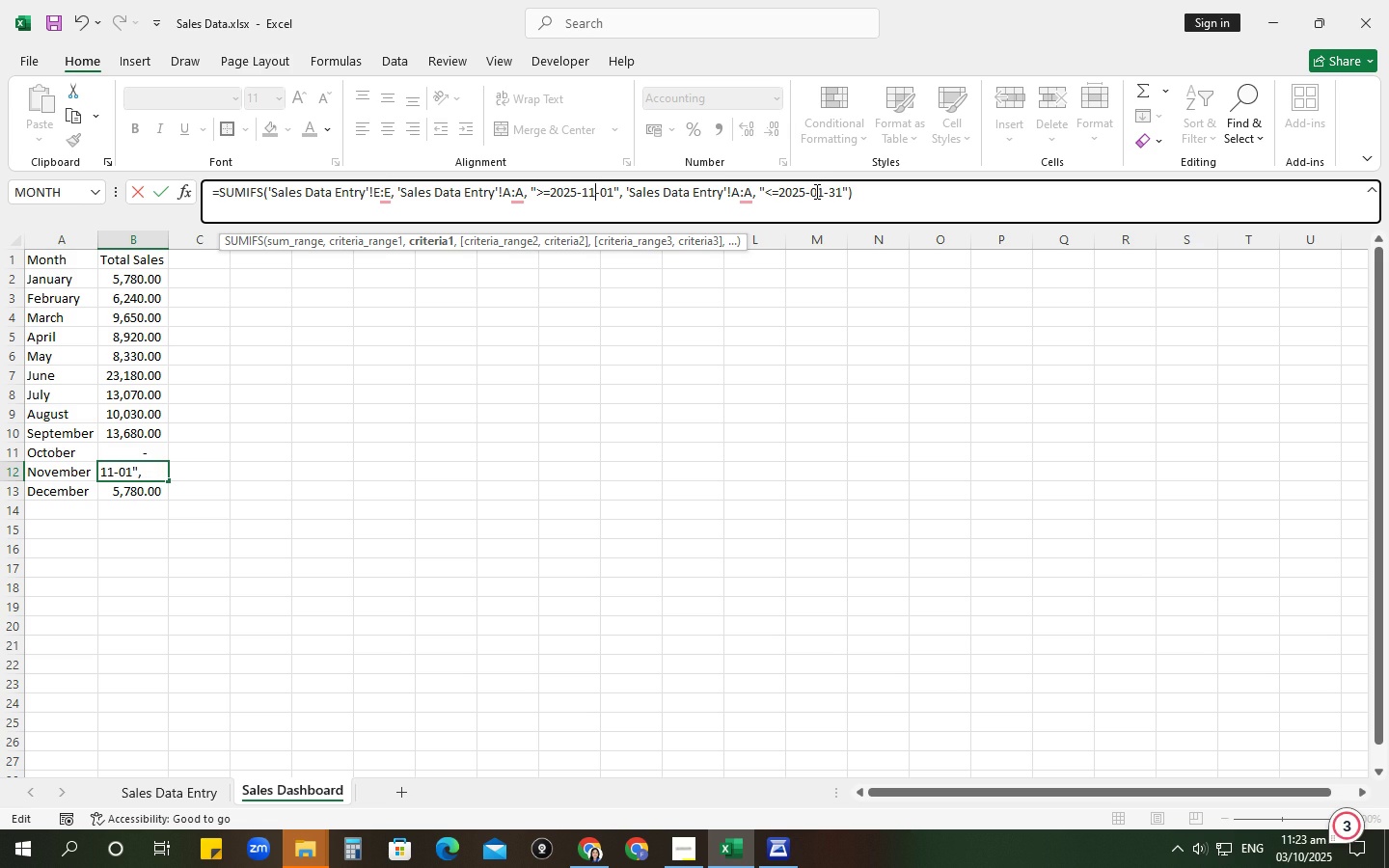 
left_click([815, 191])
 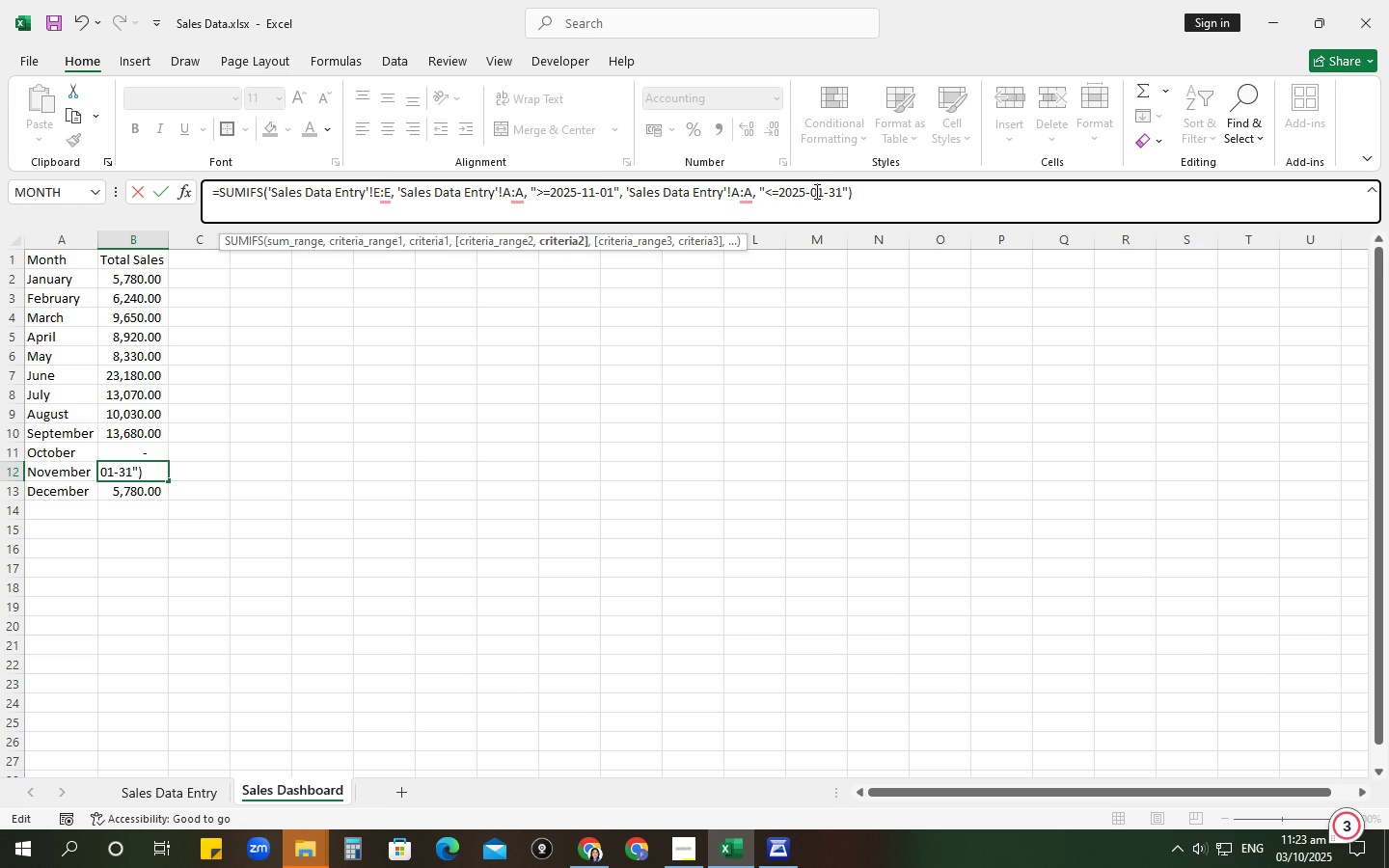 
key(Backspace)
 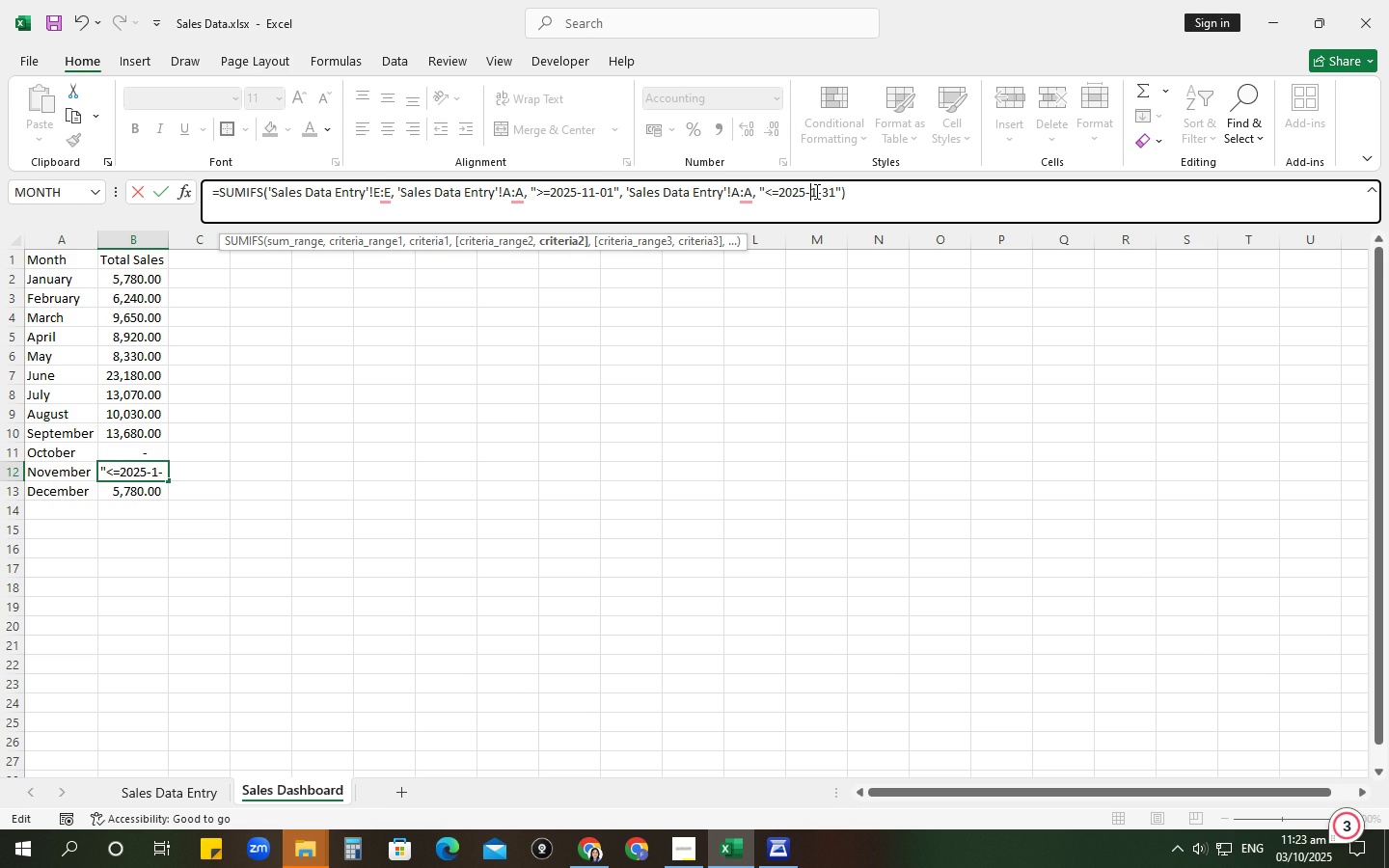 
key(Numpad1)
 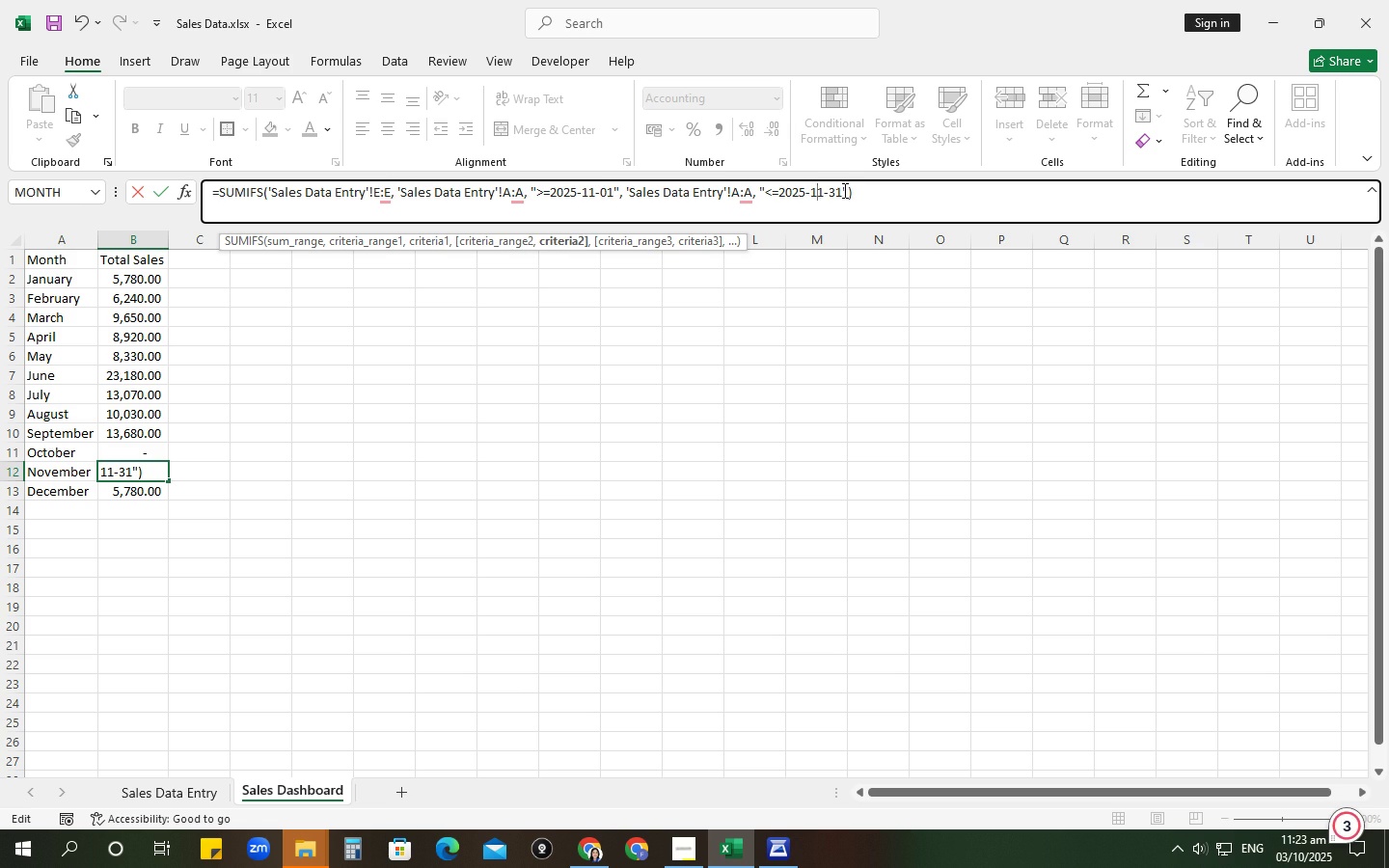 
left_click([840, 189])
 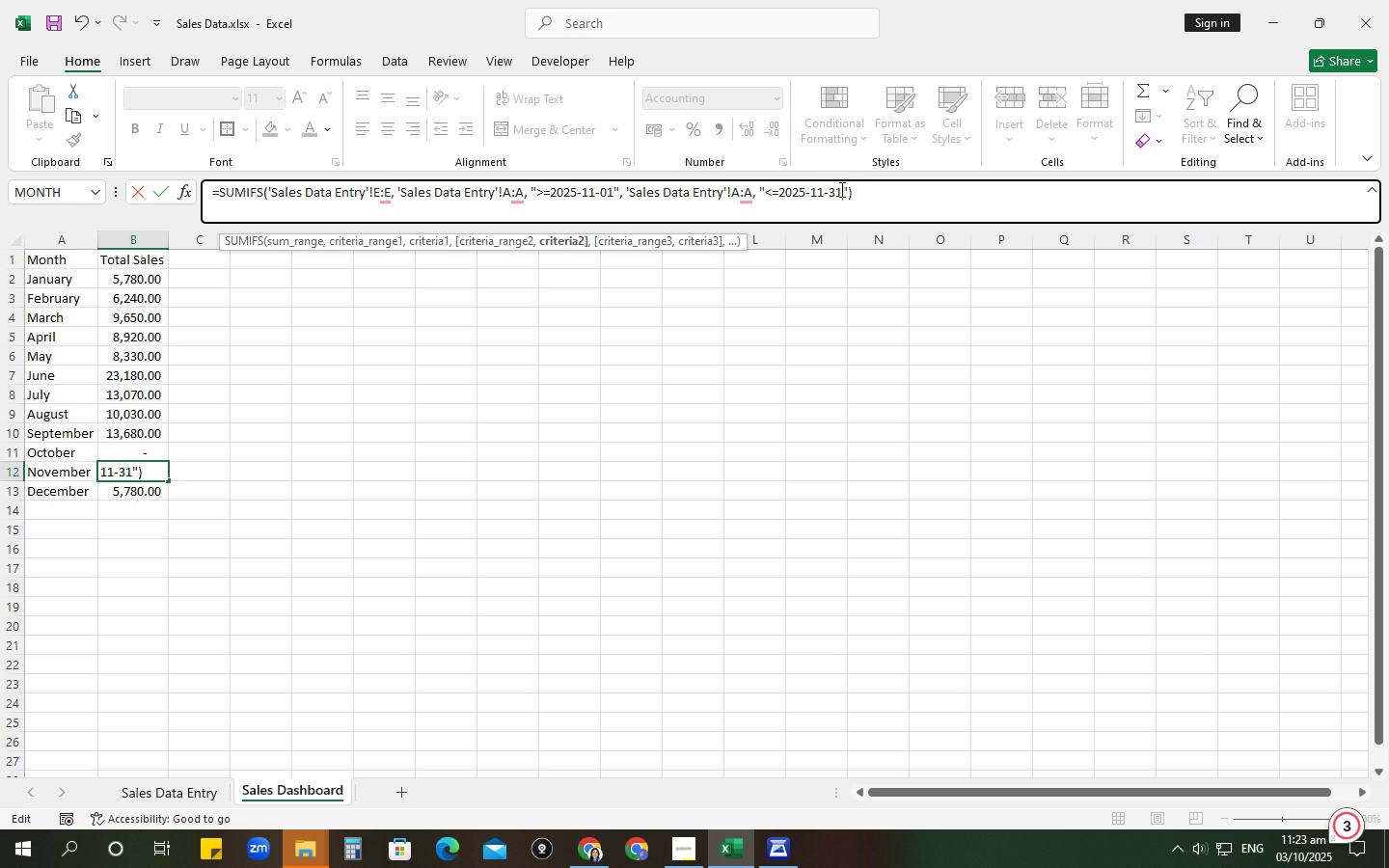 
key(Backspace)
 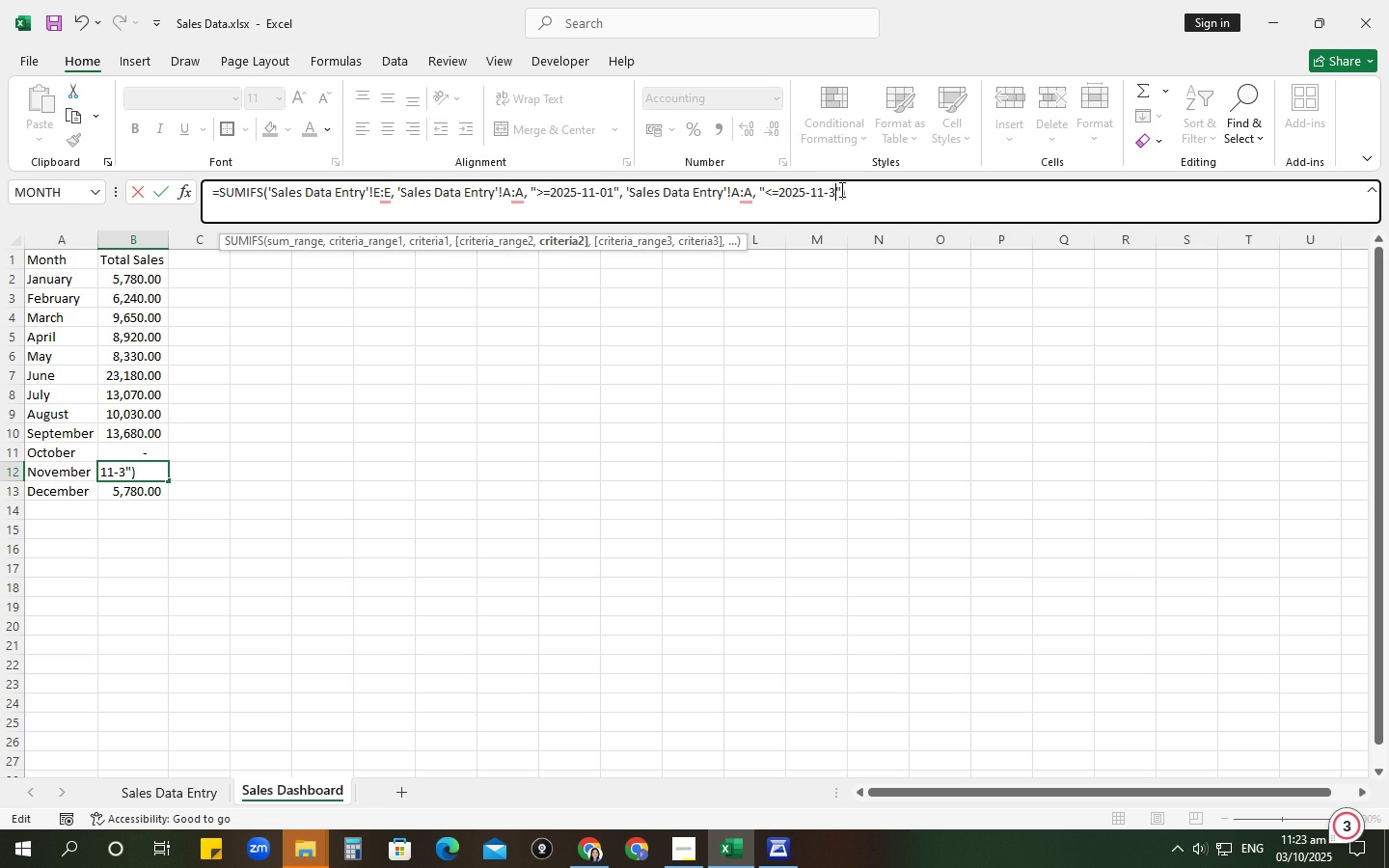 
key(Numpad0)
 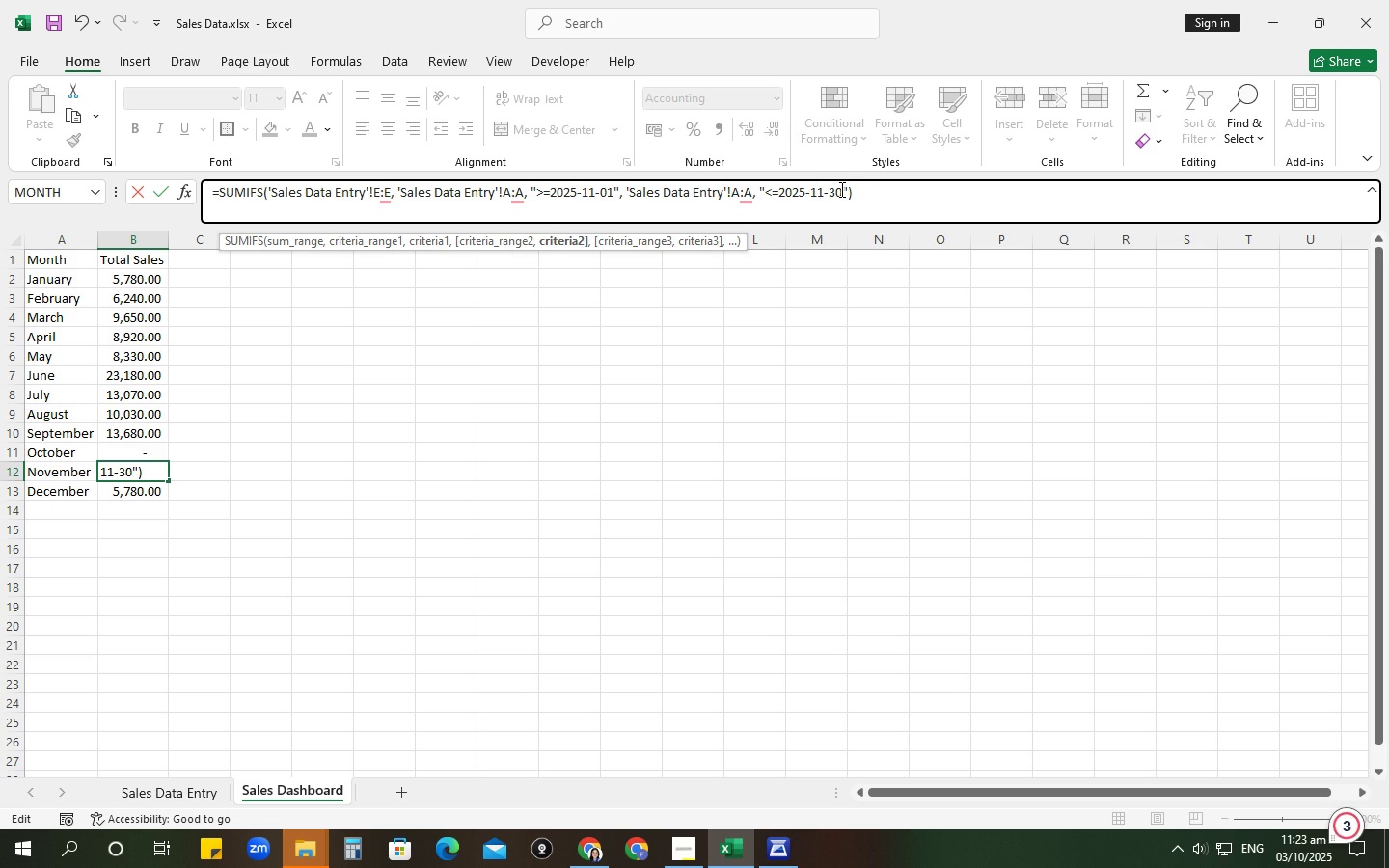 
key(NumpadEnter)
 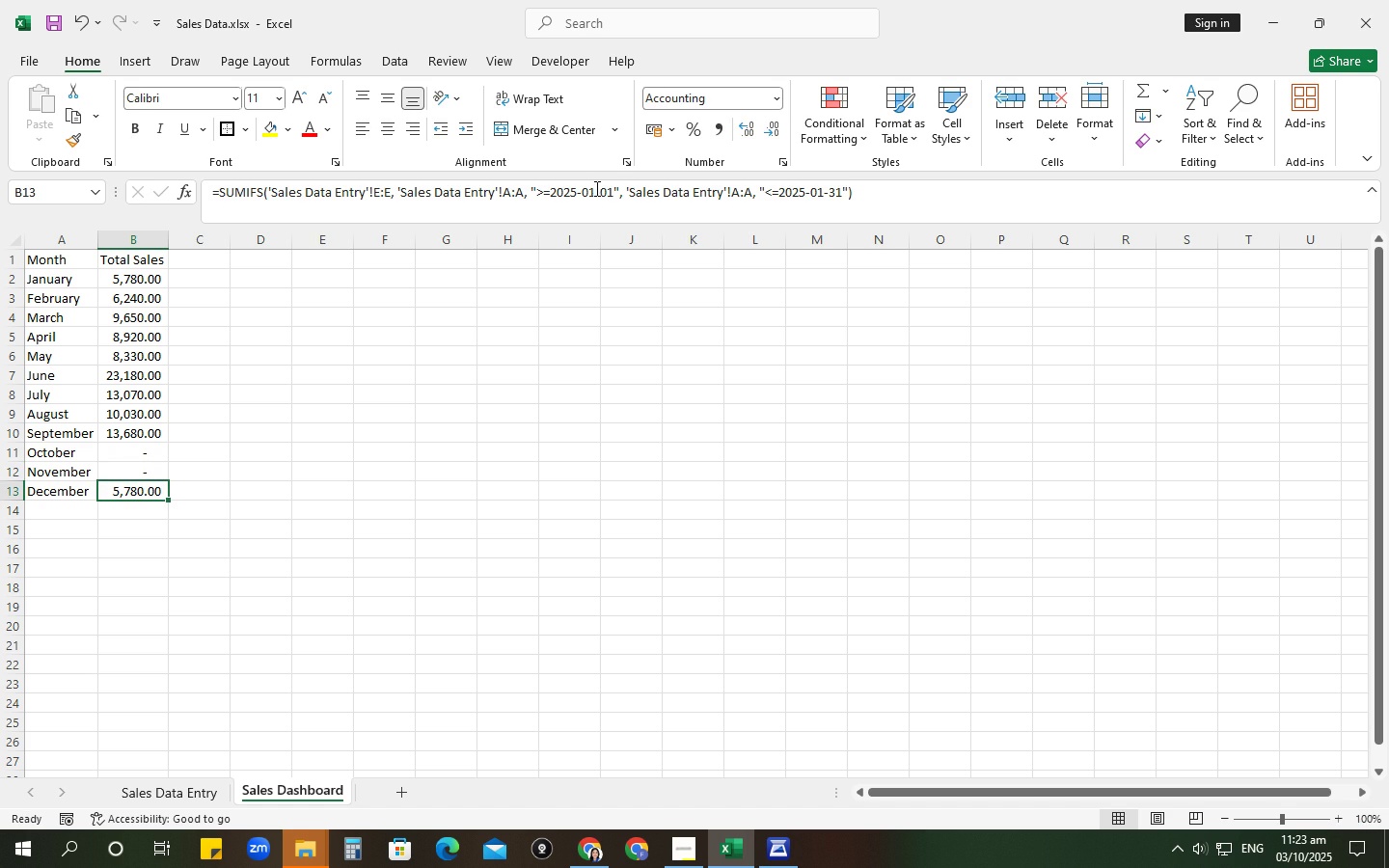 
left_click([592, 188])
 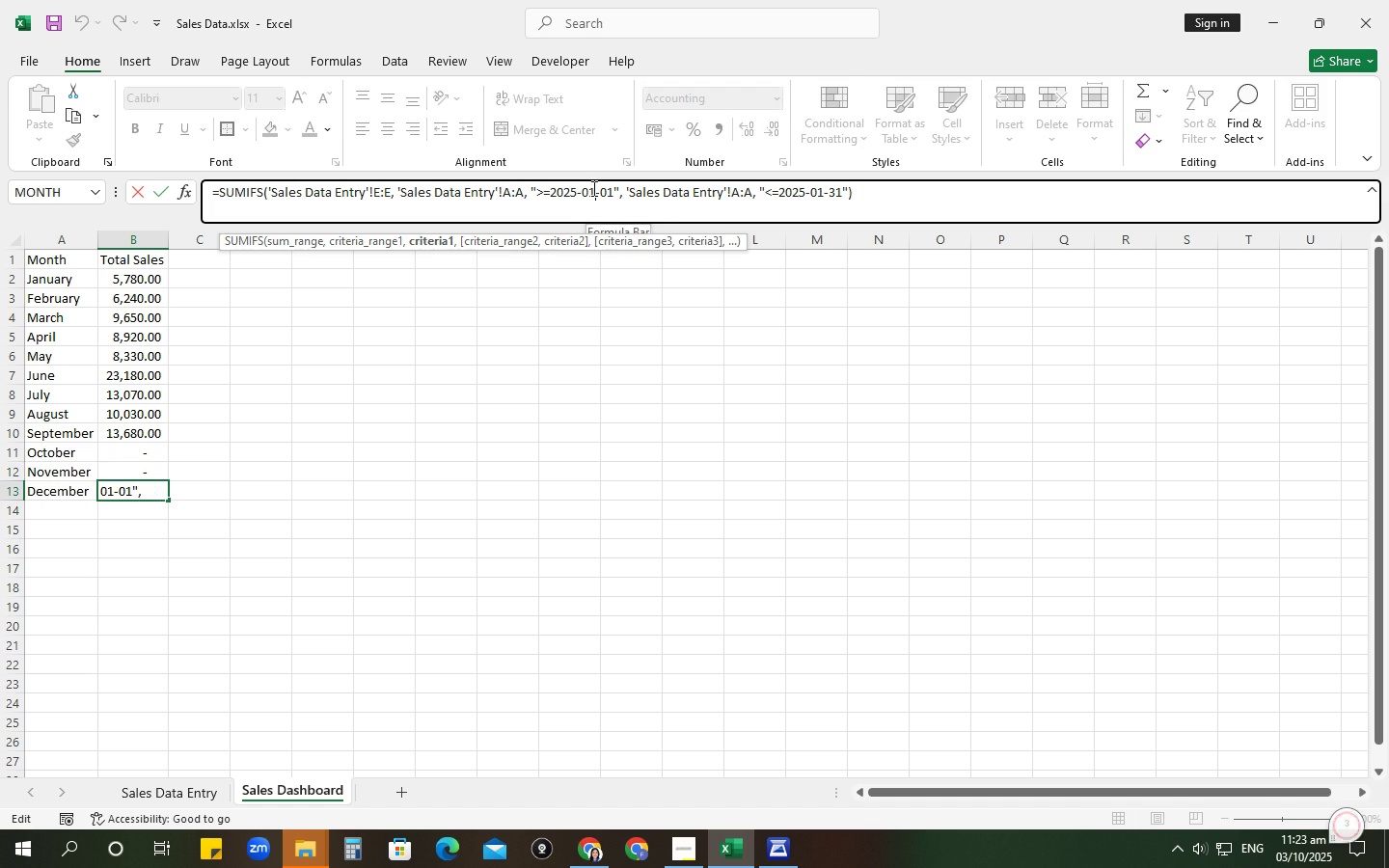 
key(Backspace)
 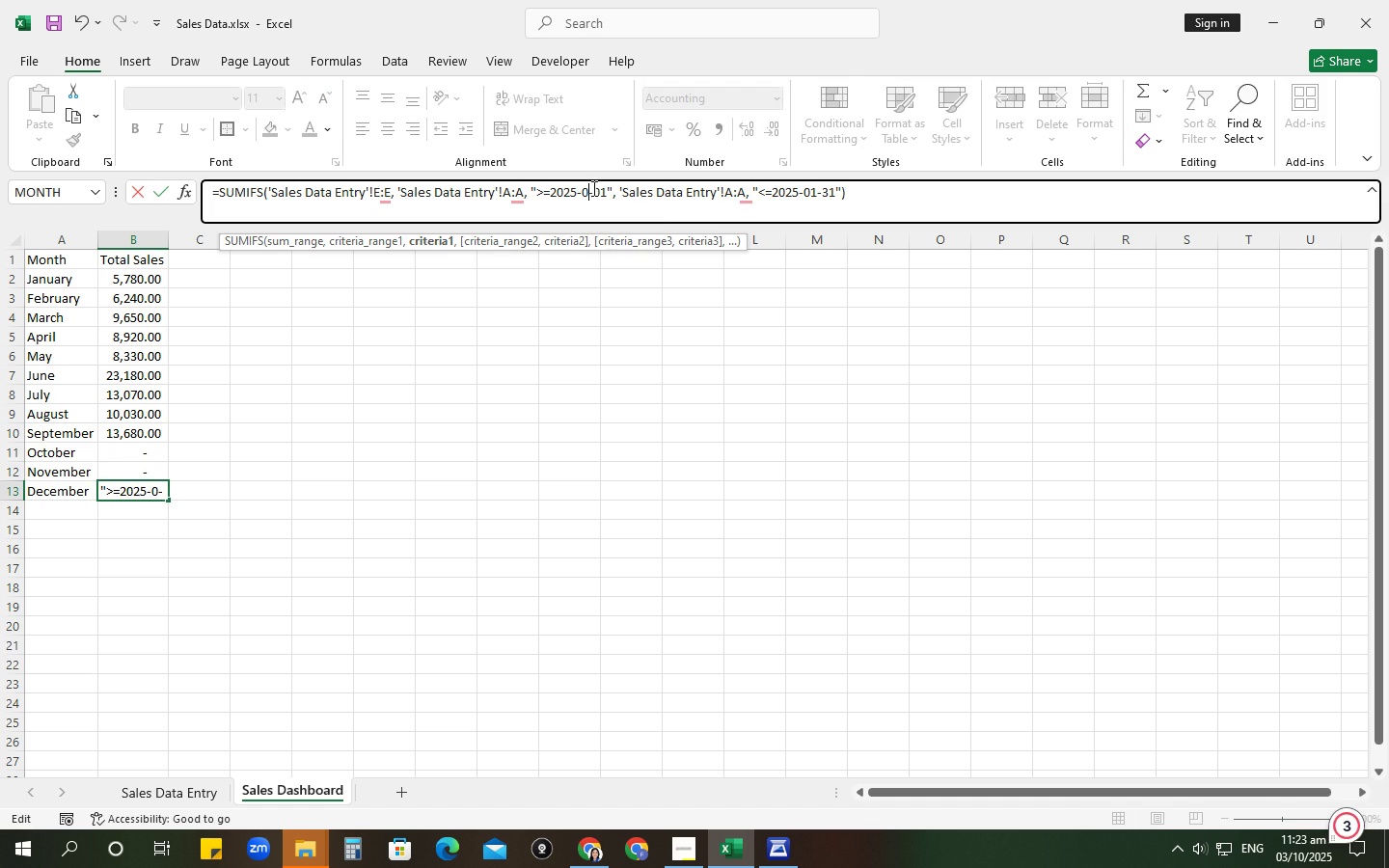 
key(Backspace)
 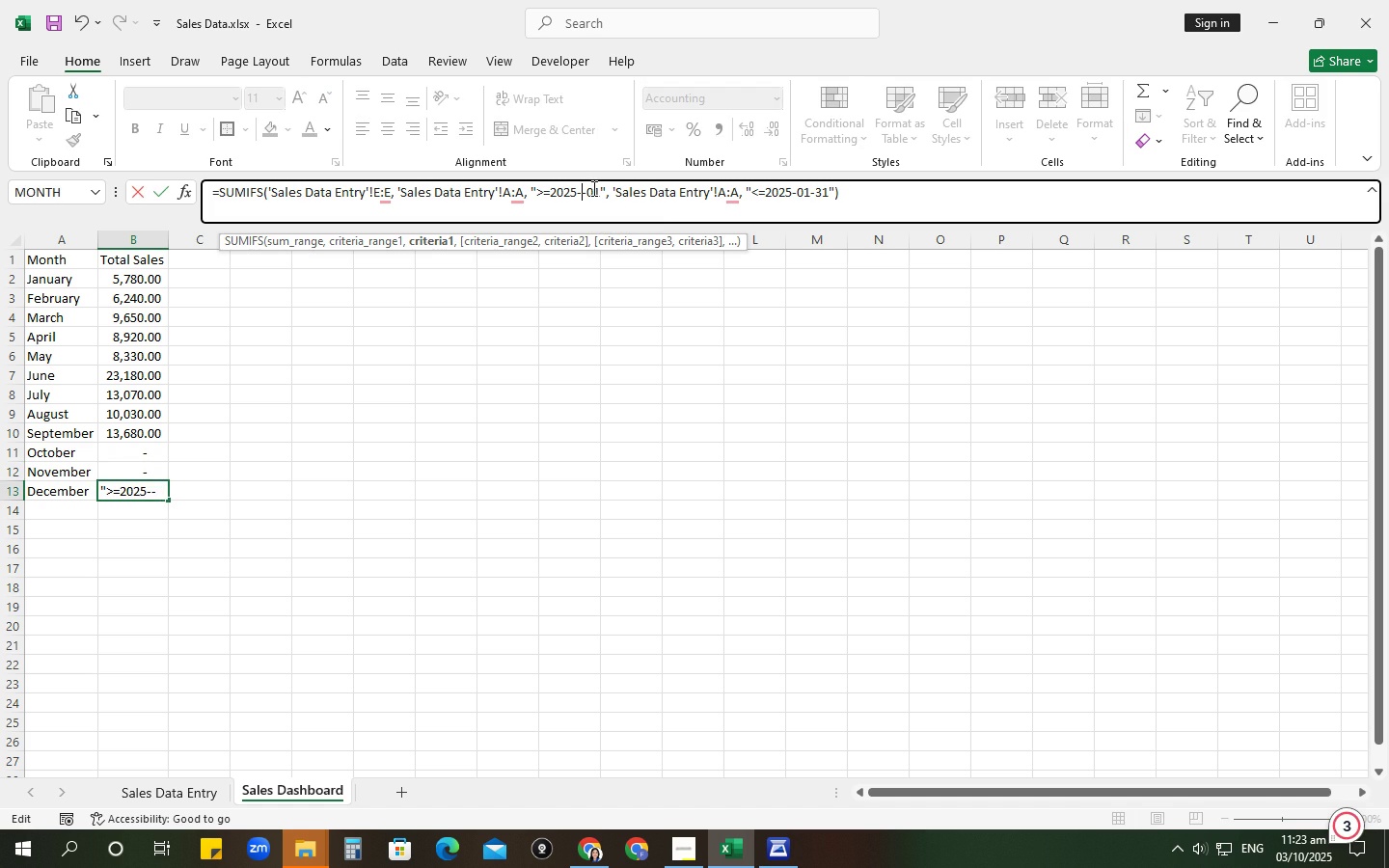 
key(Numpad1)
 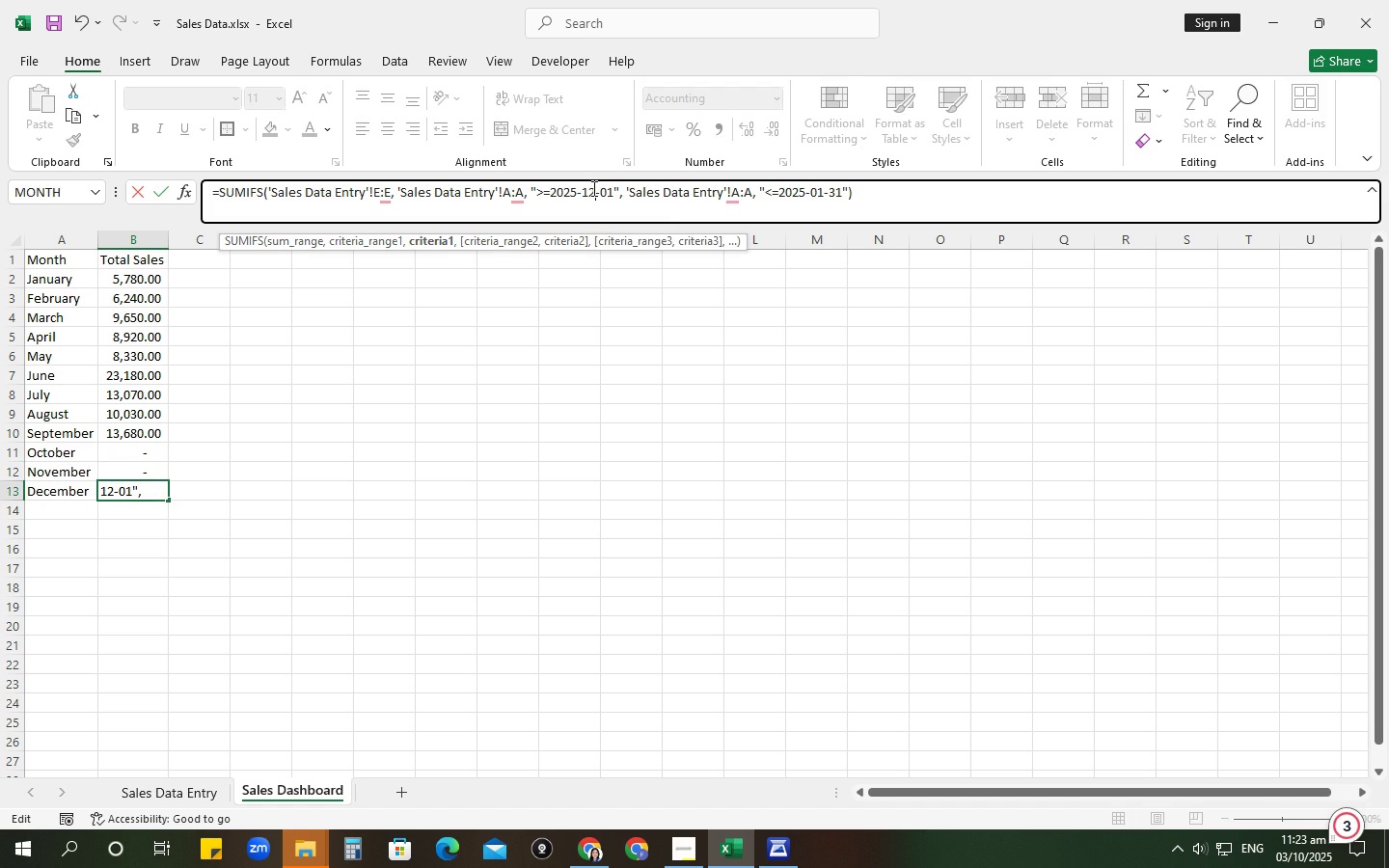 
key(Numpad2)
 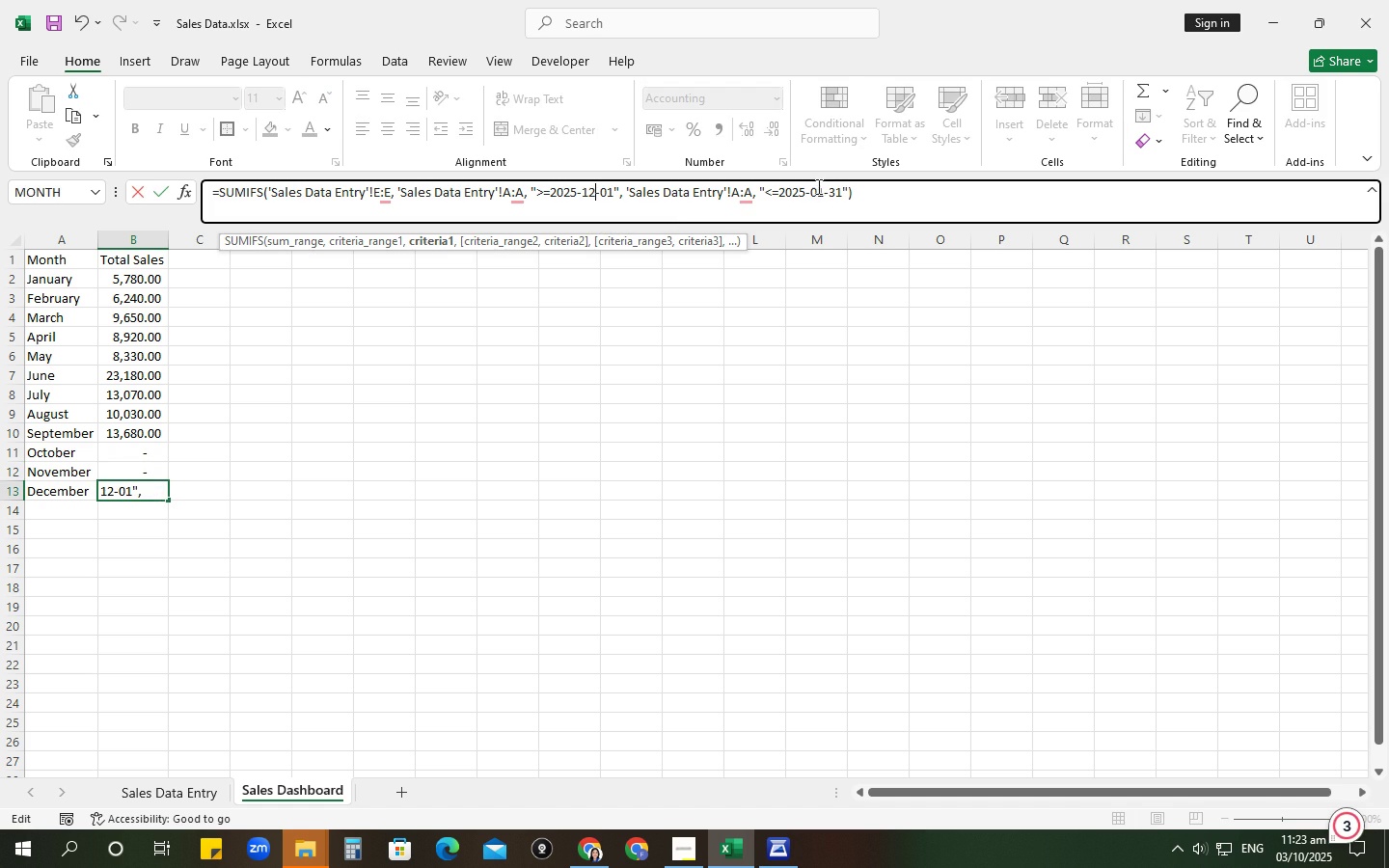 
left_click([822, 189])
 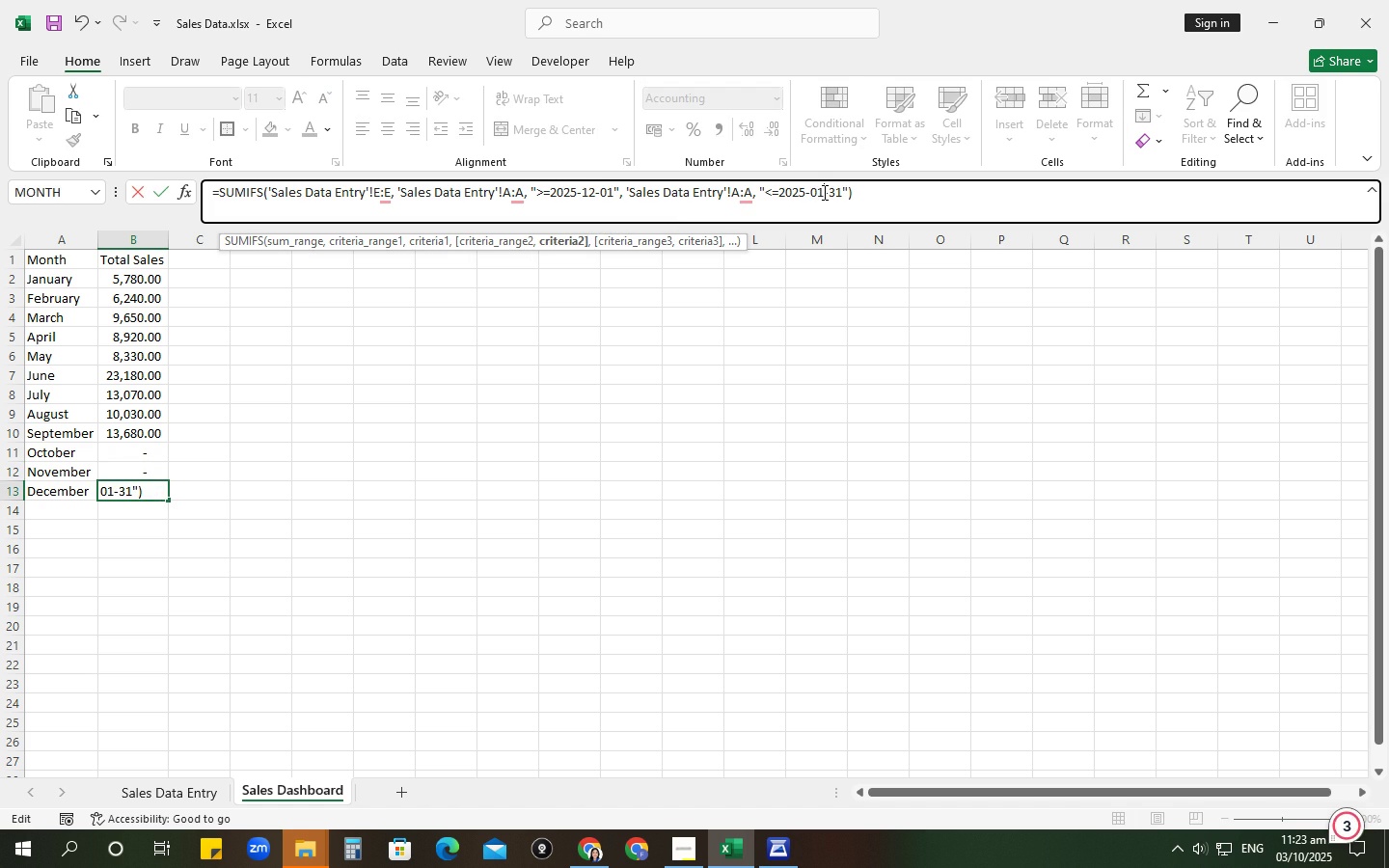 
key(Backspace)
 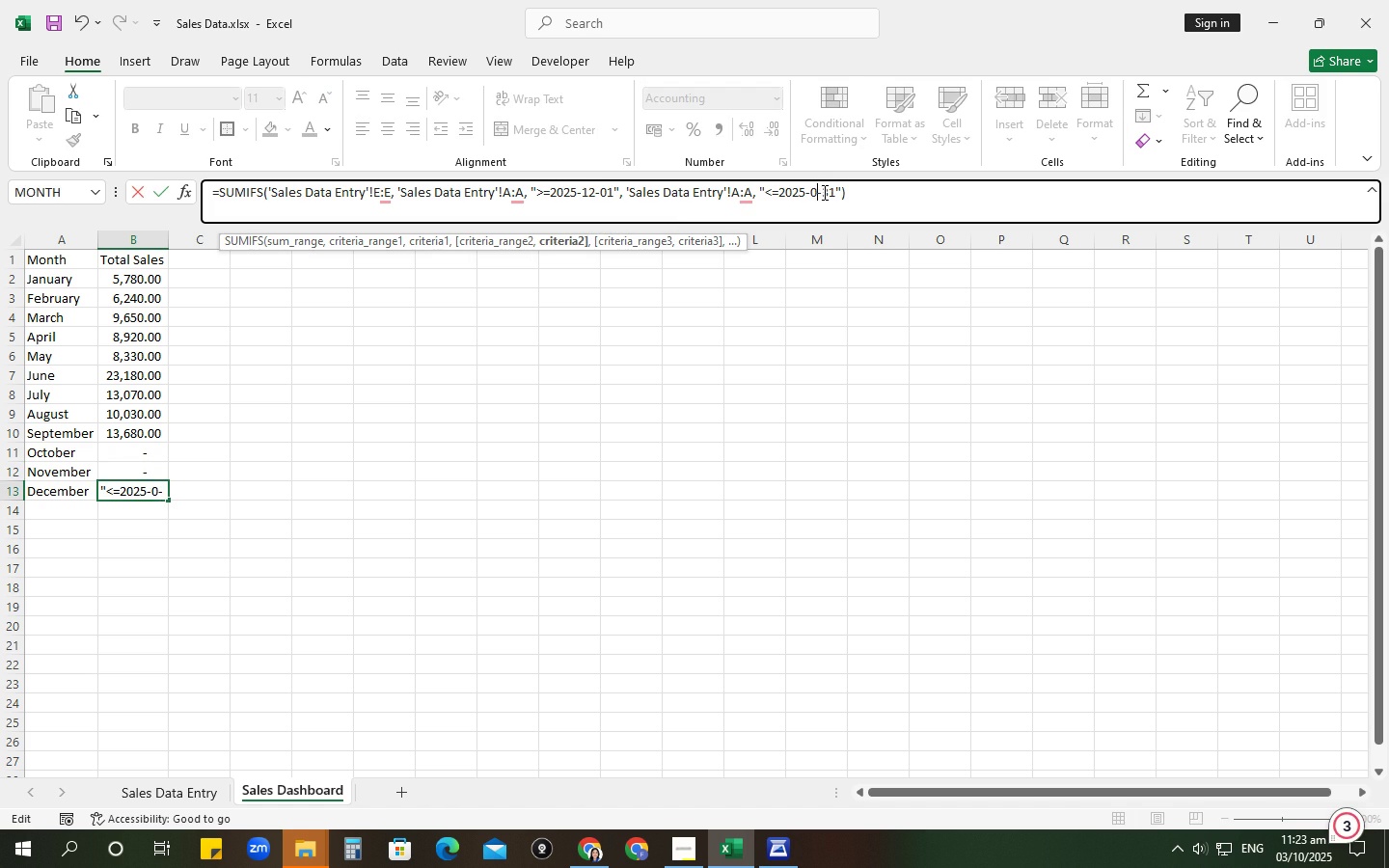 
key(Backspace)
 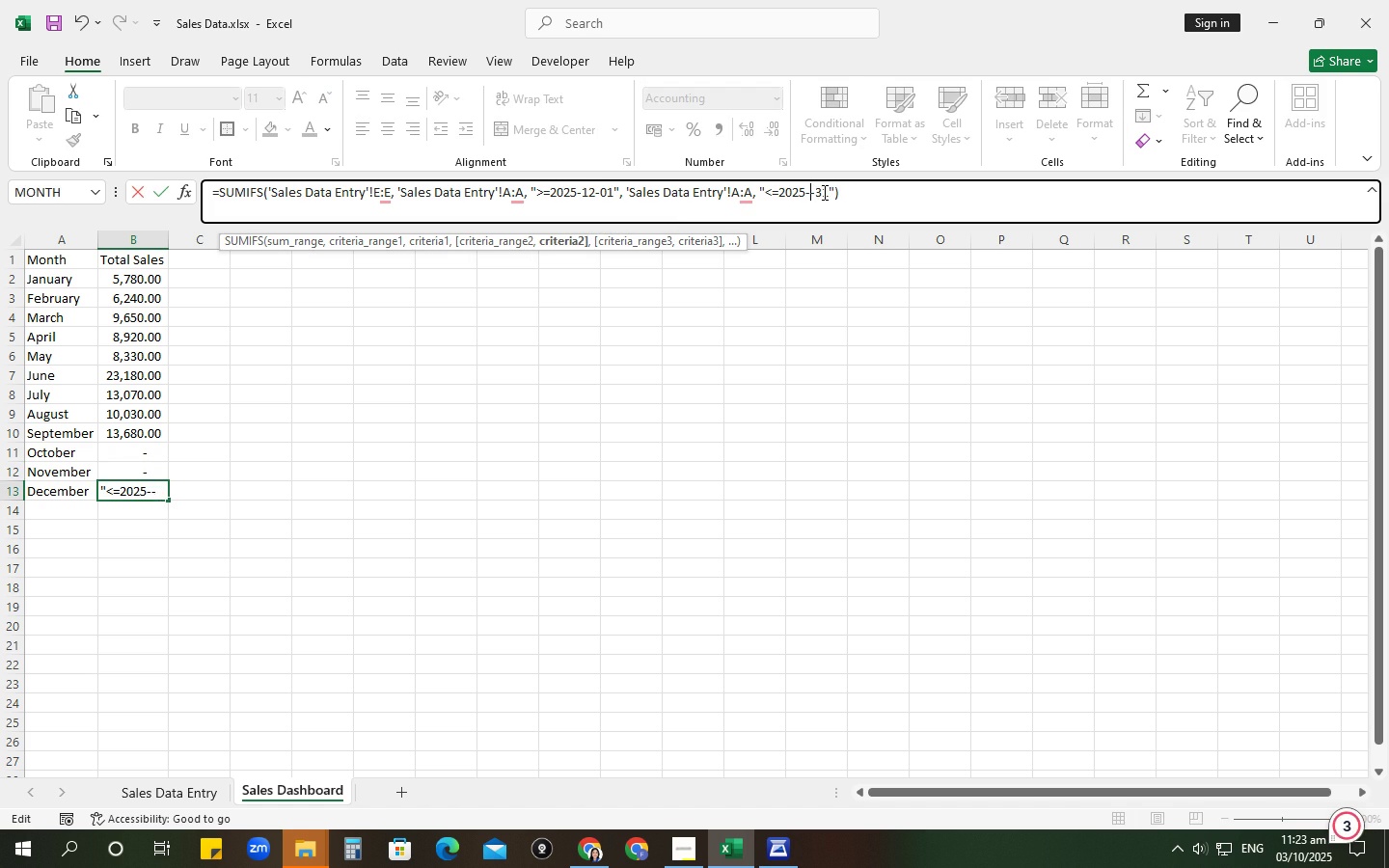 
key(Numpad1)
 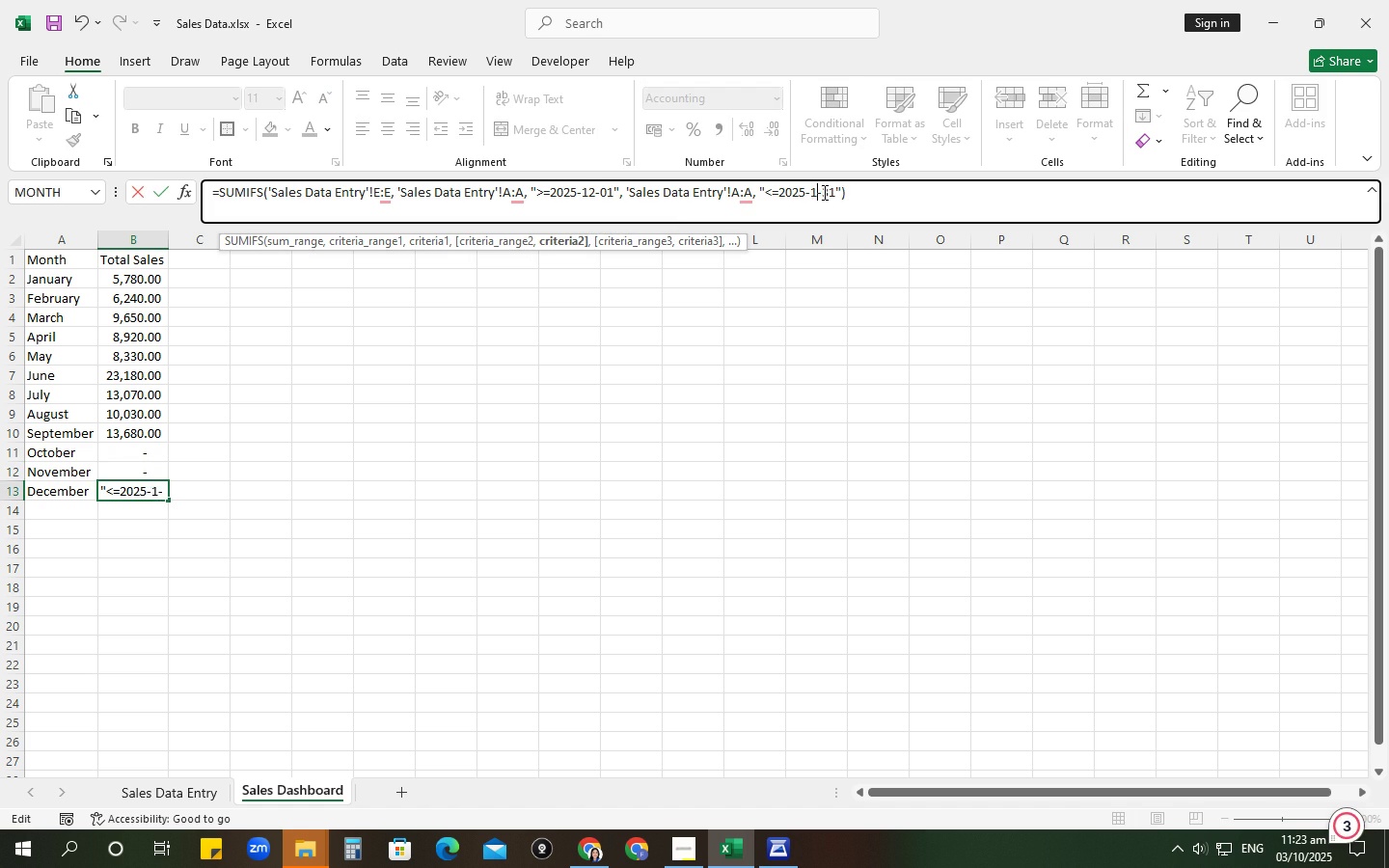 
key(Numpad2)
 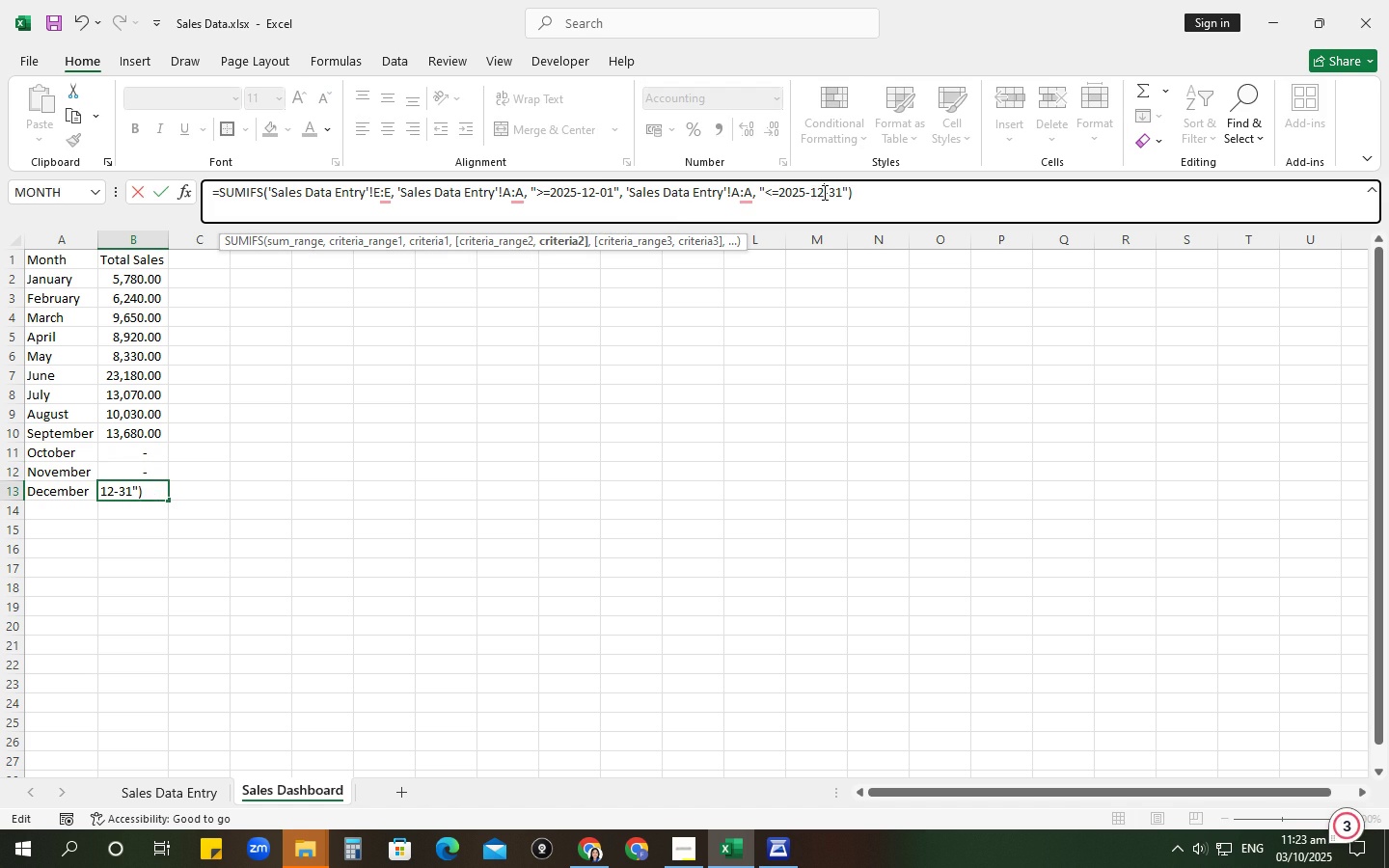 
key(NumpadEnter)
 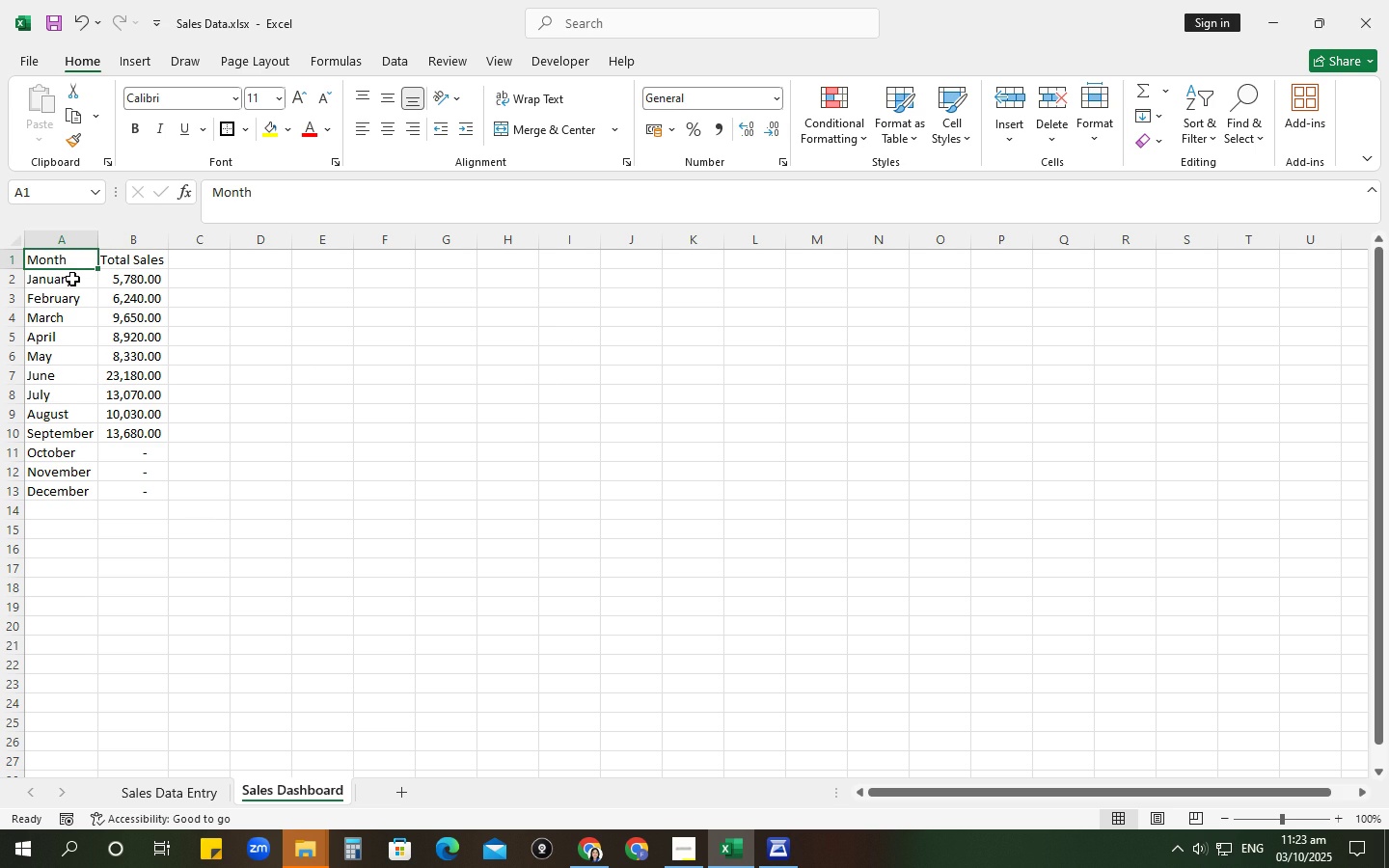 
wait(13.19)
 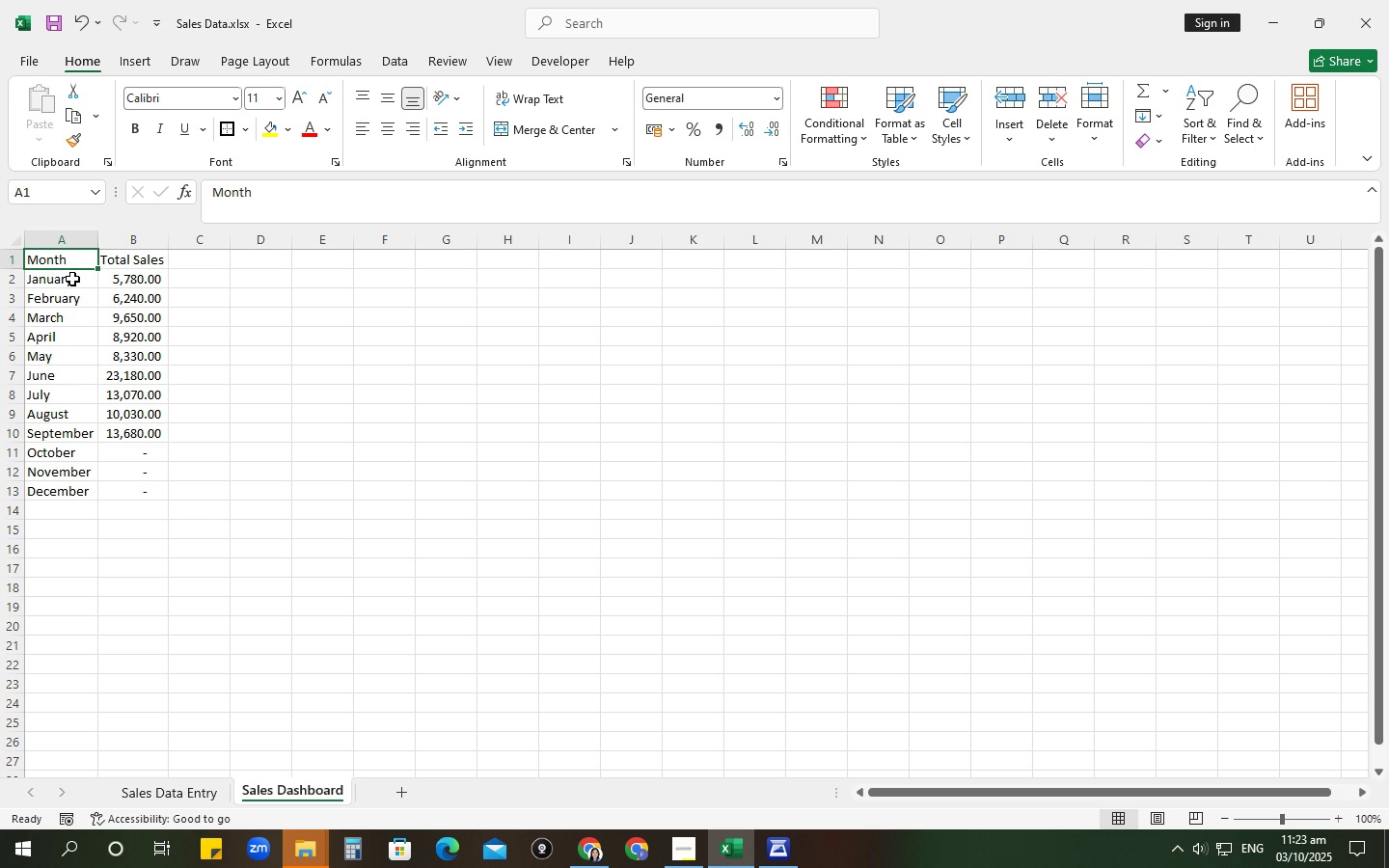 
left_click([1001, 95])